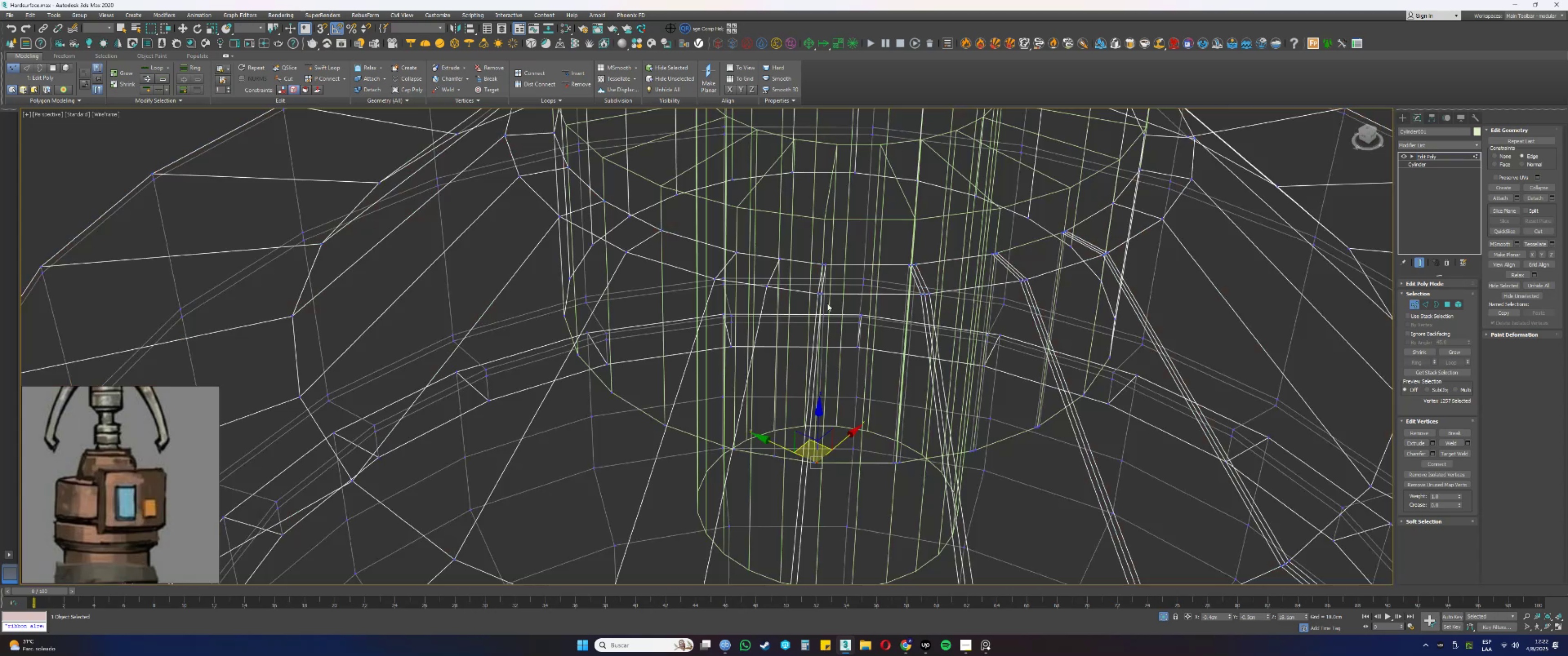 
hold_key(key=ControlLeft, duration=1.41)
left_click([828, 262])
 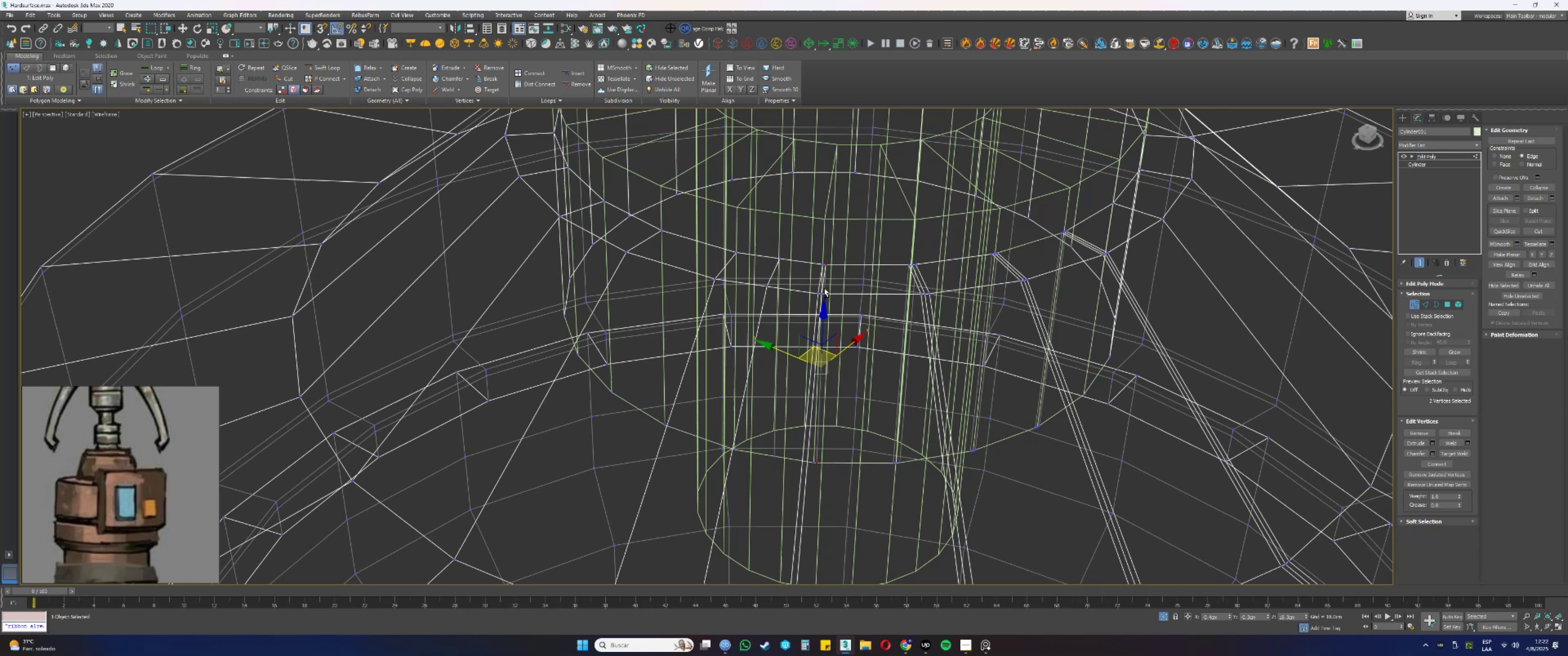 
left_click([823, 292])
 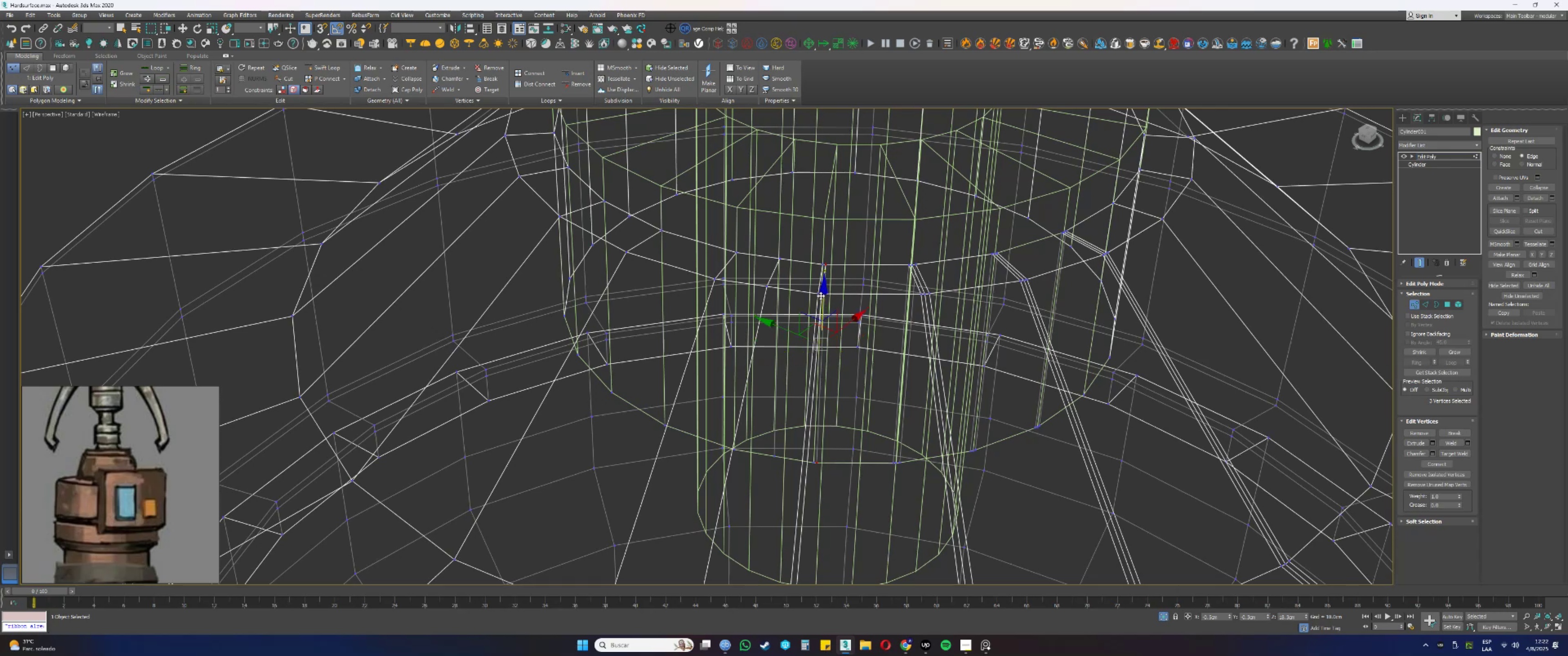 
key(F3)
 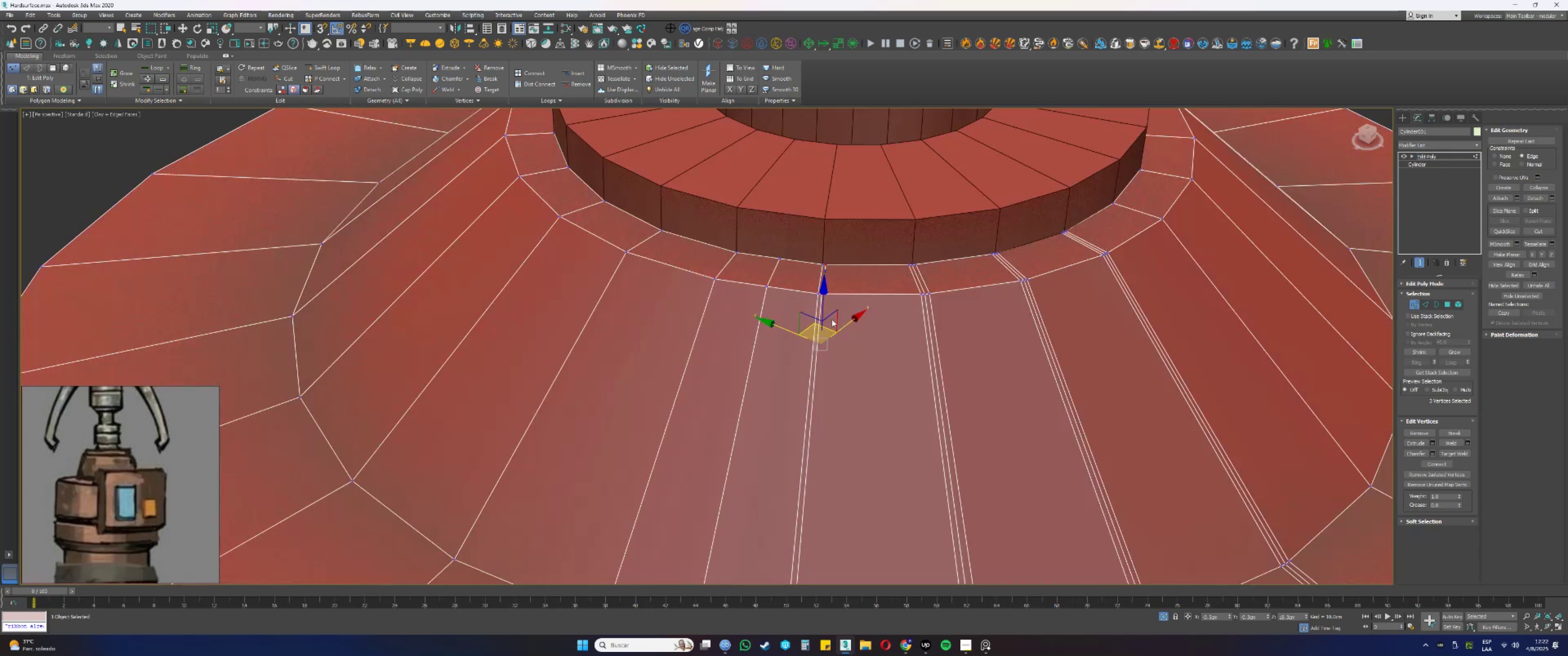 
scroll: coordinate [825, 293], scroll_direction: up, amount: 2.0
 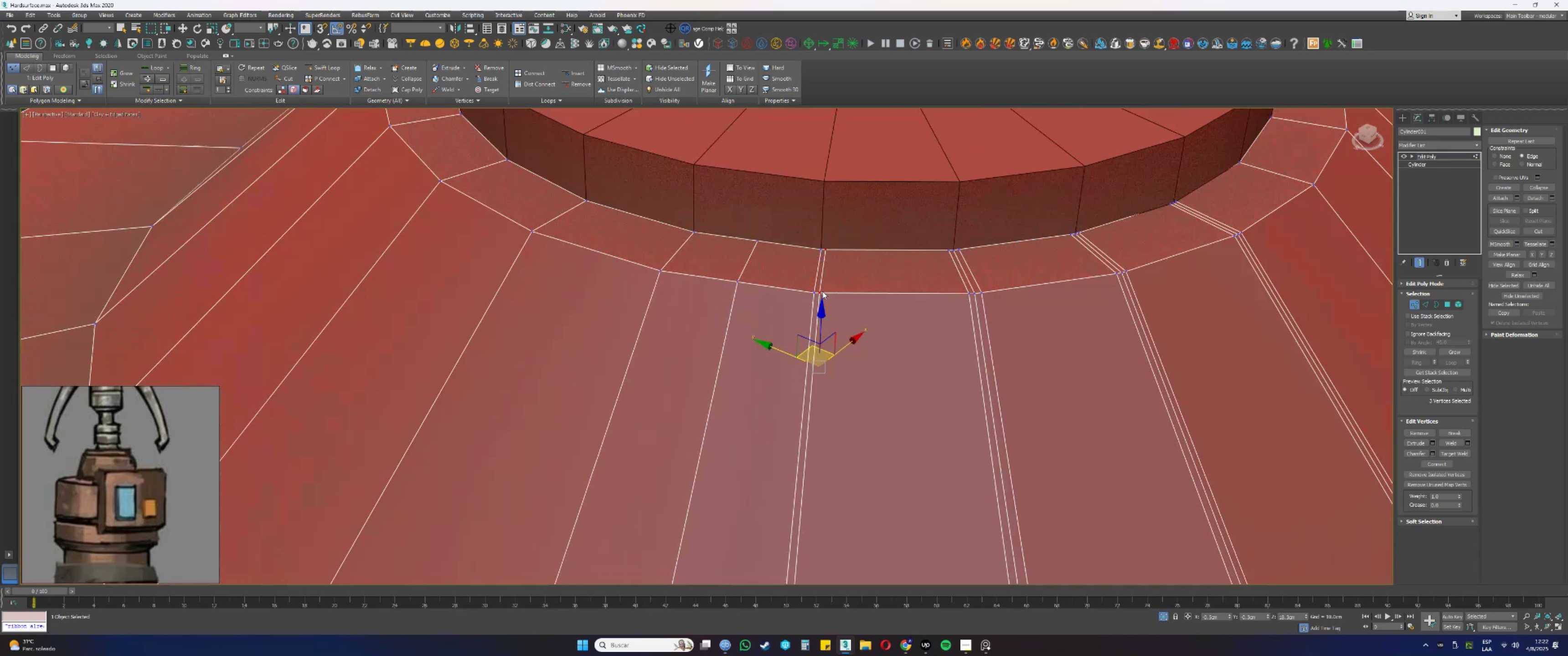 
key(F3)
 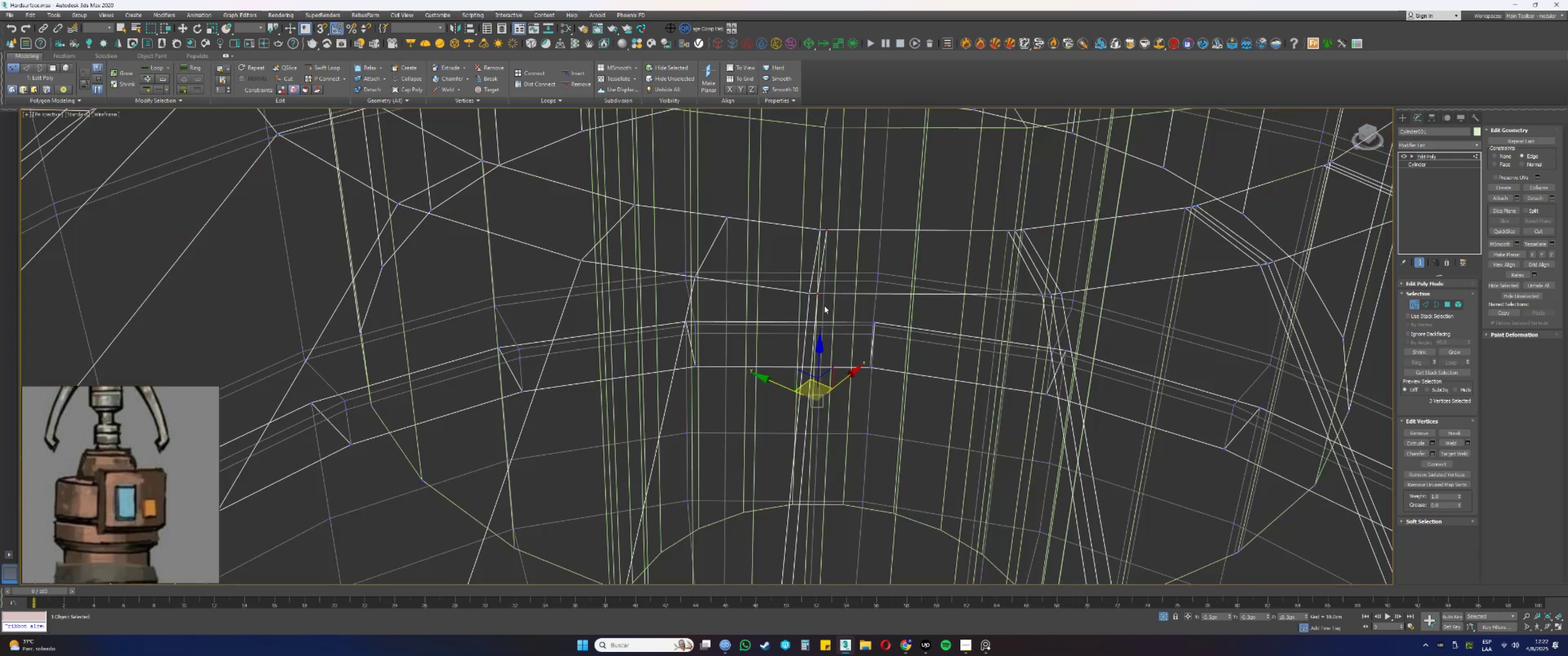 
key(F3)
 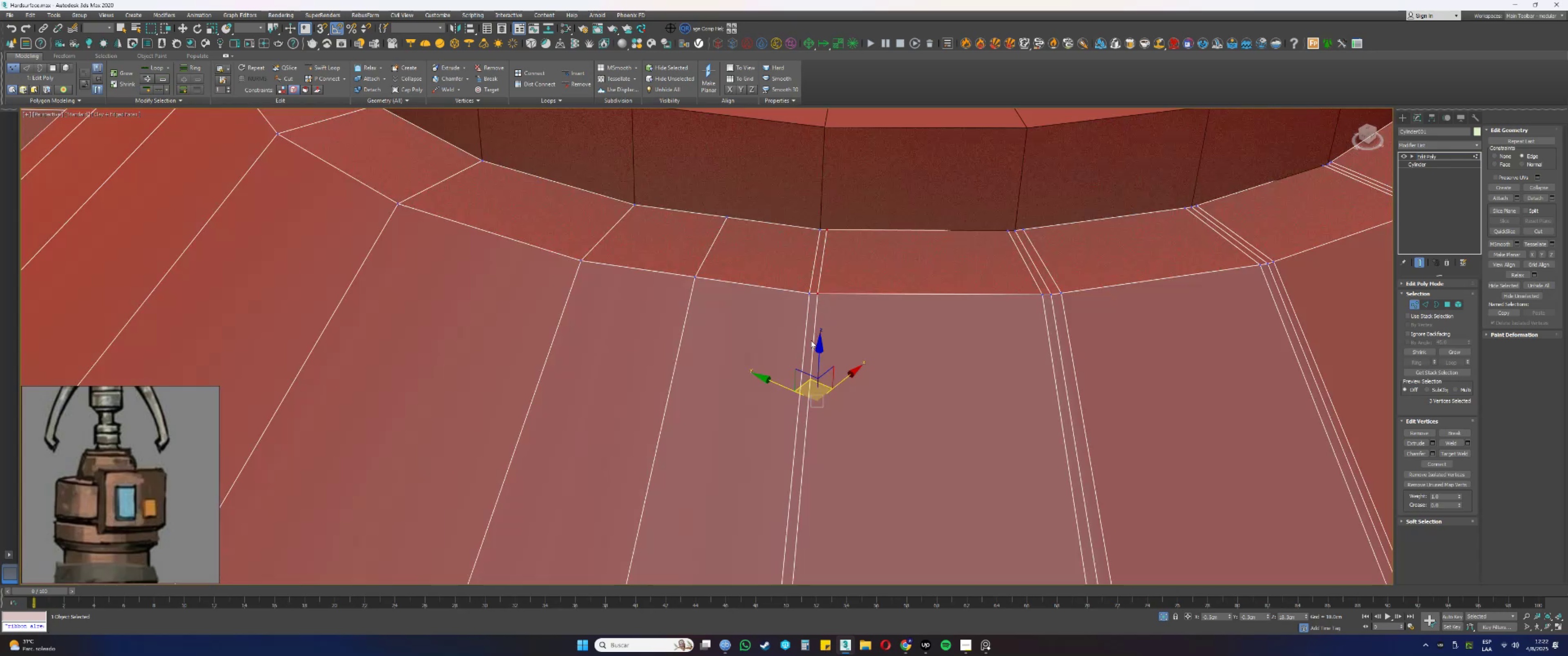 
scroll: coordinate [808, 359], scroll_direction: down, amount: 1.0
 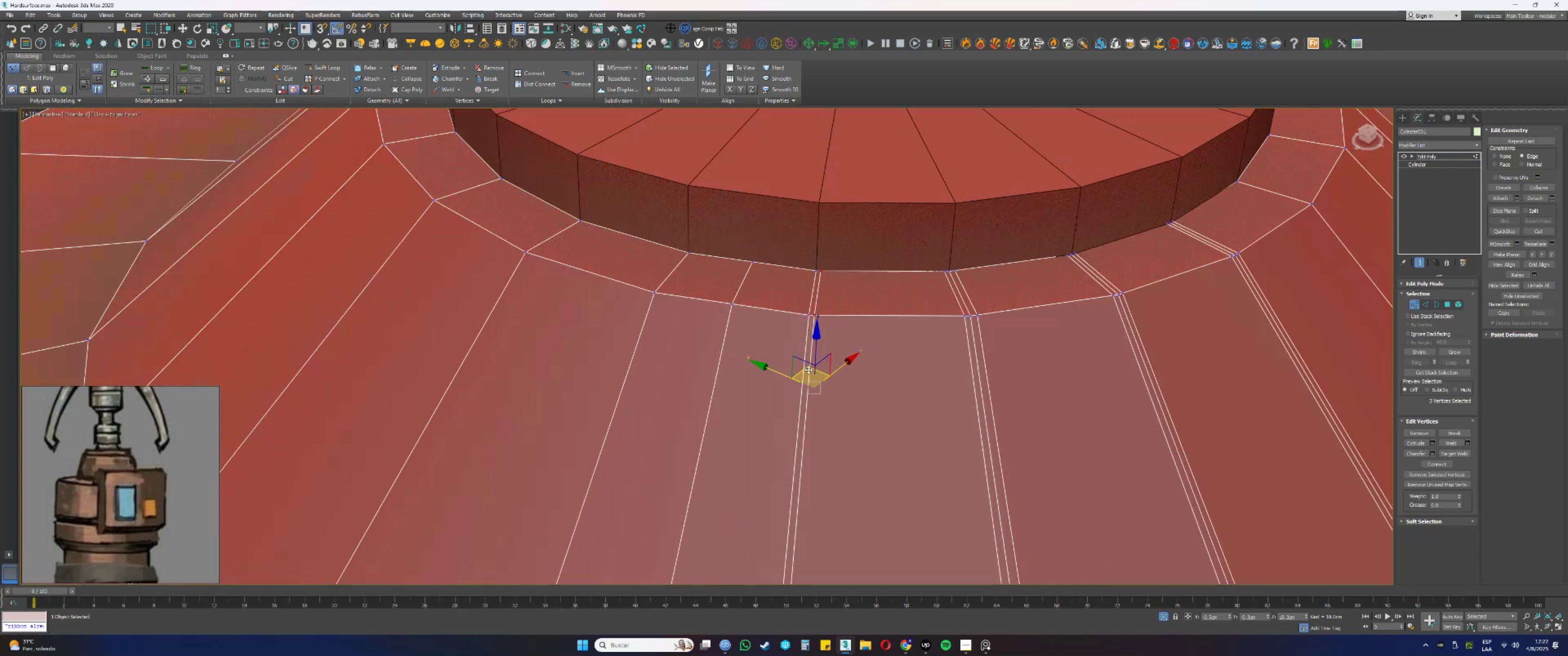 
left_click_drag(start_coordinate=[802, 369], to_coordinate=[861, 376])
 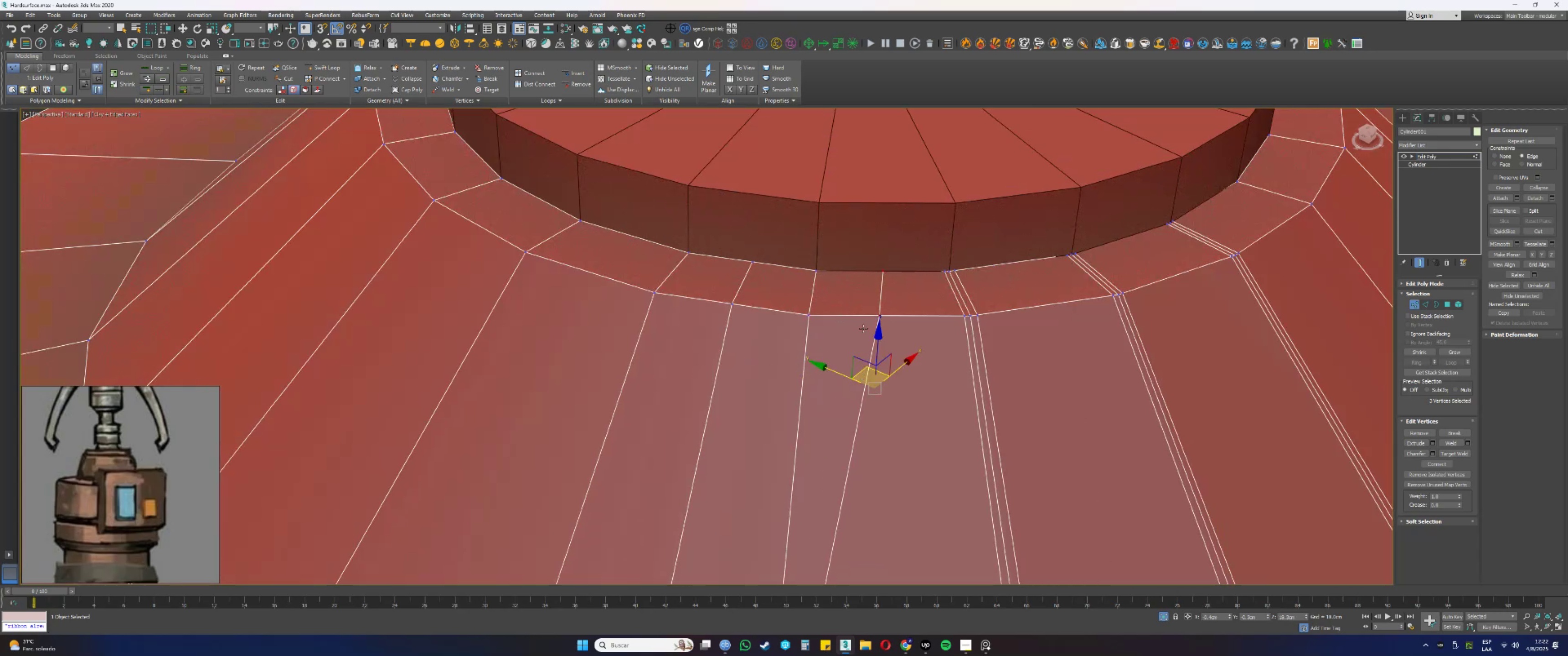 
hold_key(key=AltLeft, duration=0.36)
 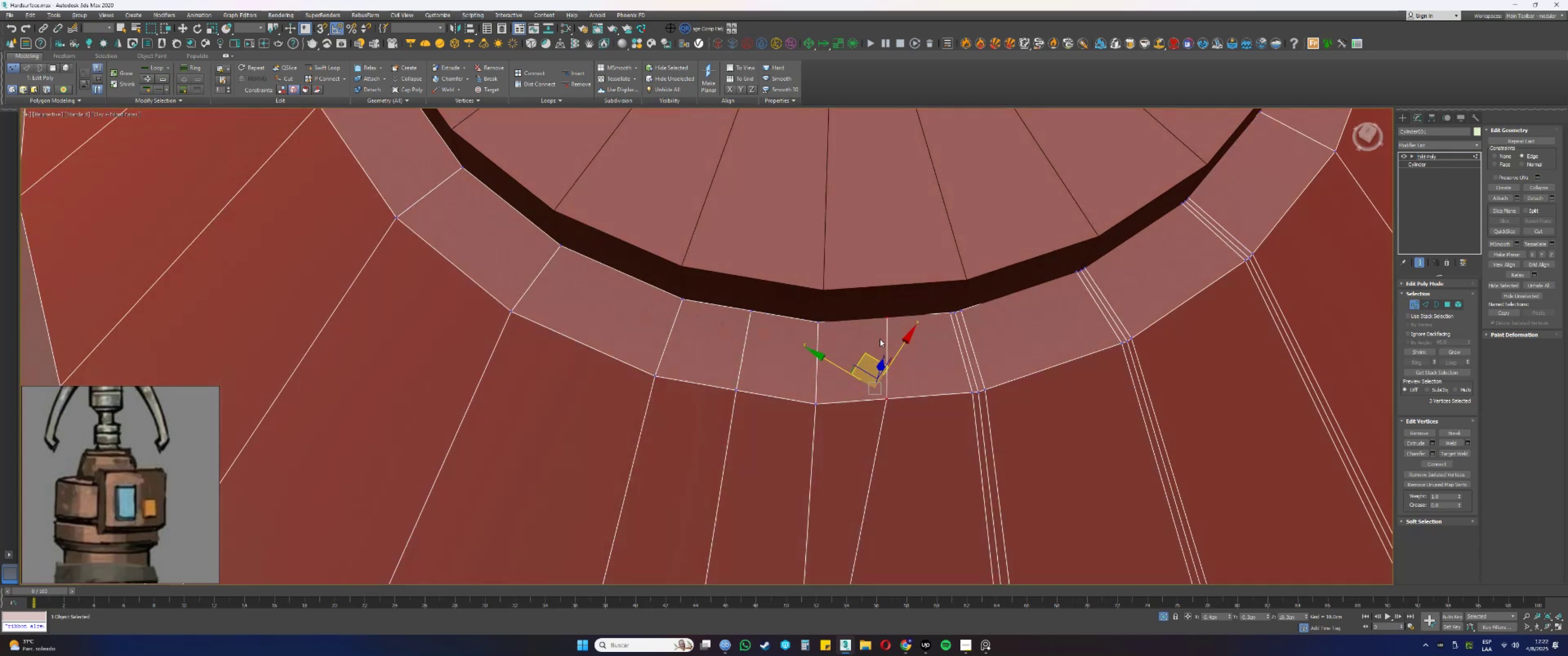 
key(F3)
 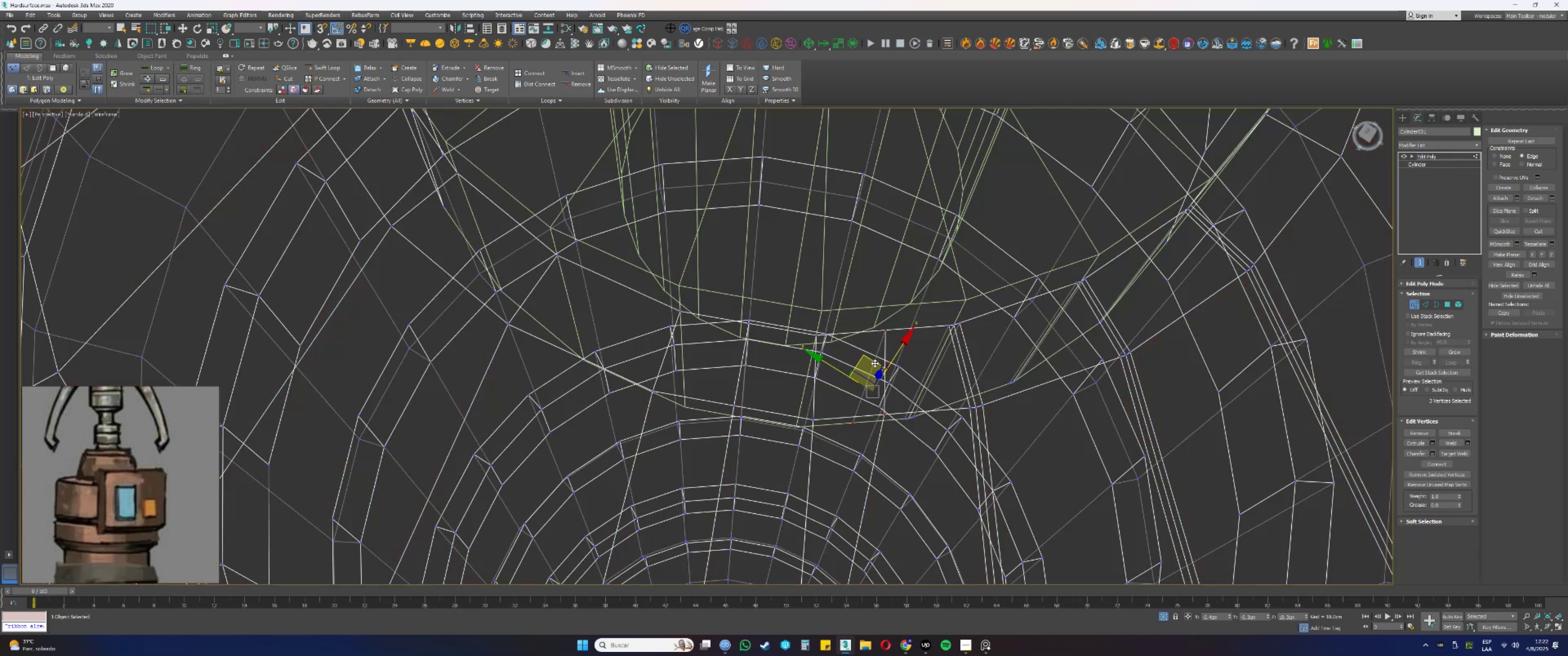 
hold_key(key=AltLeft, duration=0.66)
 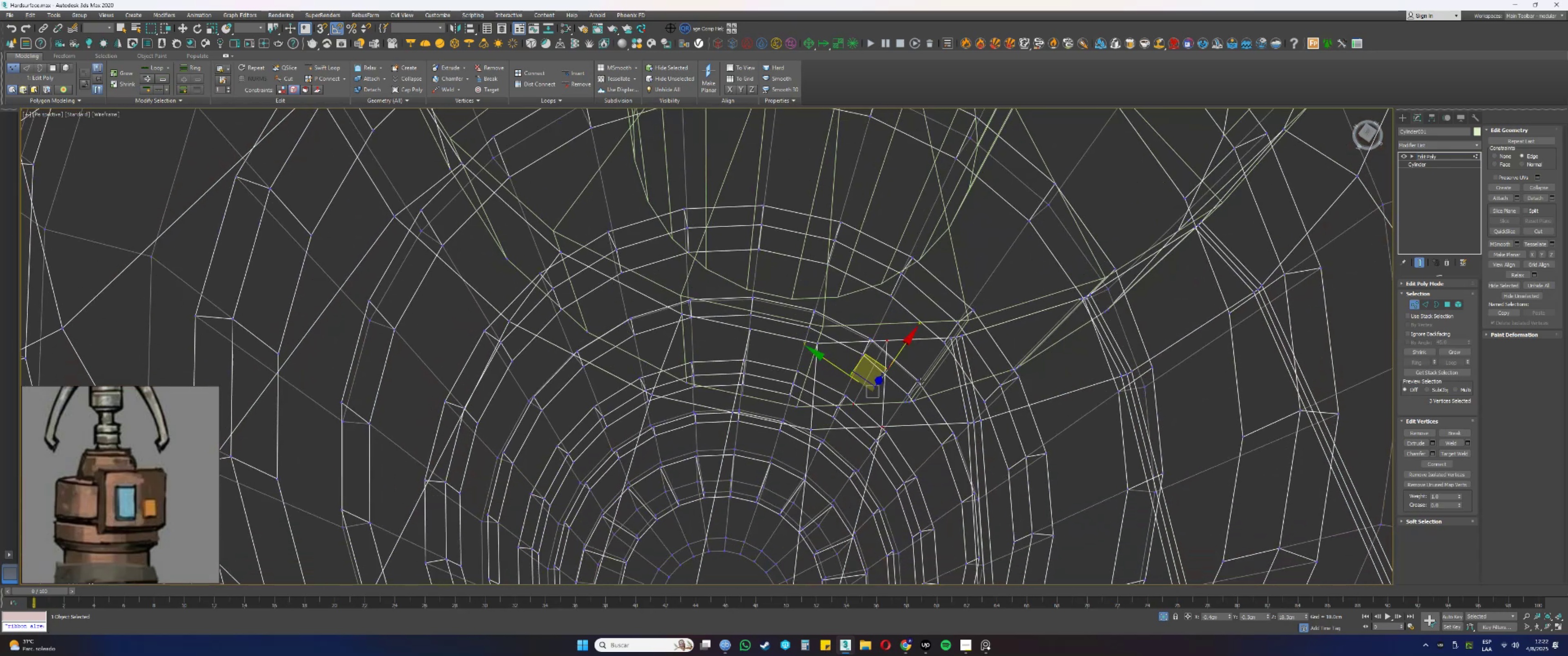 
hold_key(key=AltLeft, duration=0.43)
 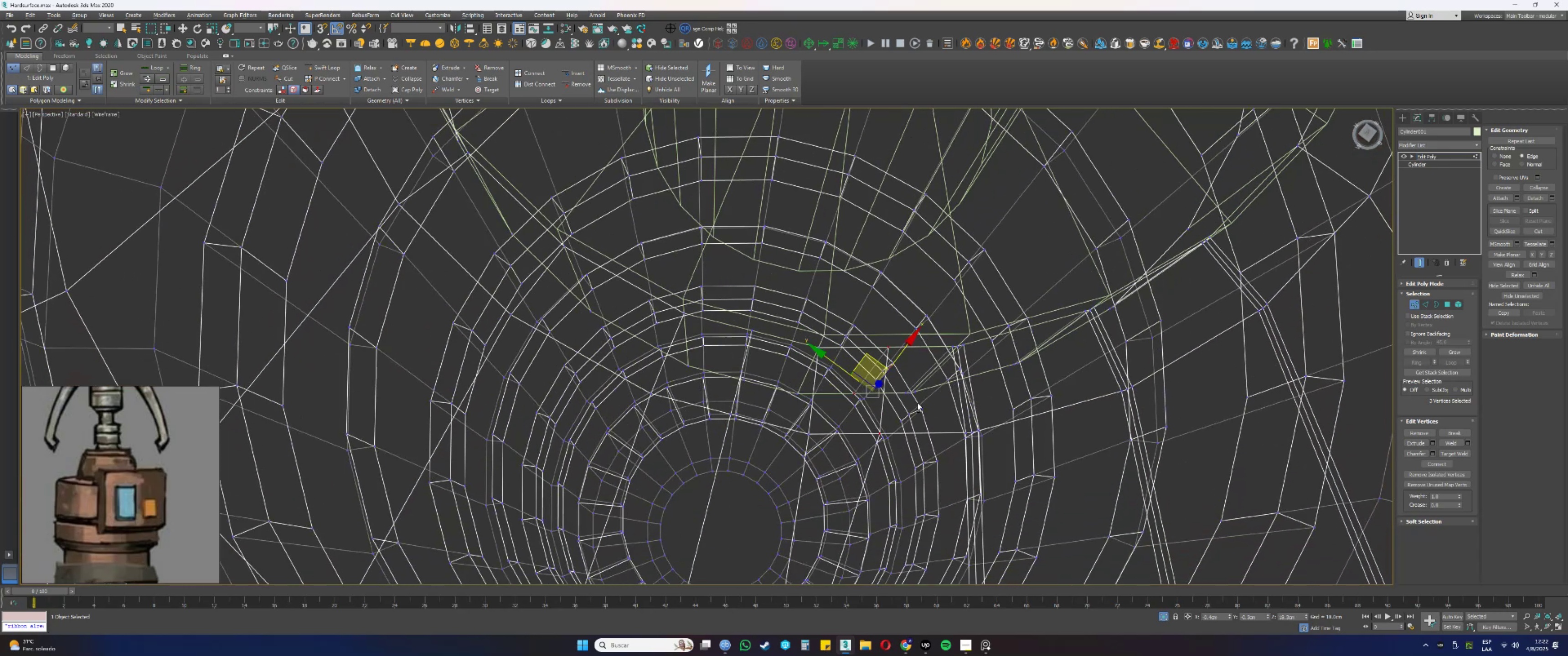 
hold_key(key=AltLeft, duration=0.61)
left_click_drag(start_coordinate=[937, 409], to_coordinate=[750, 287])
 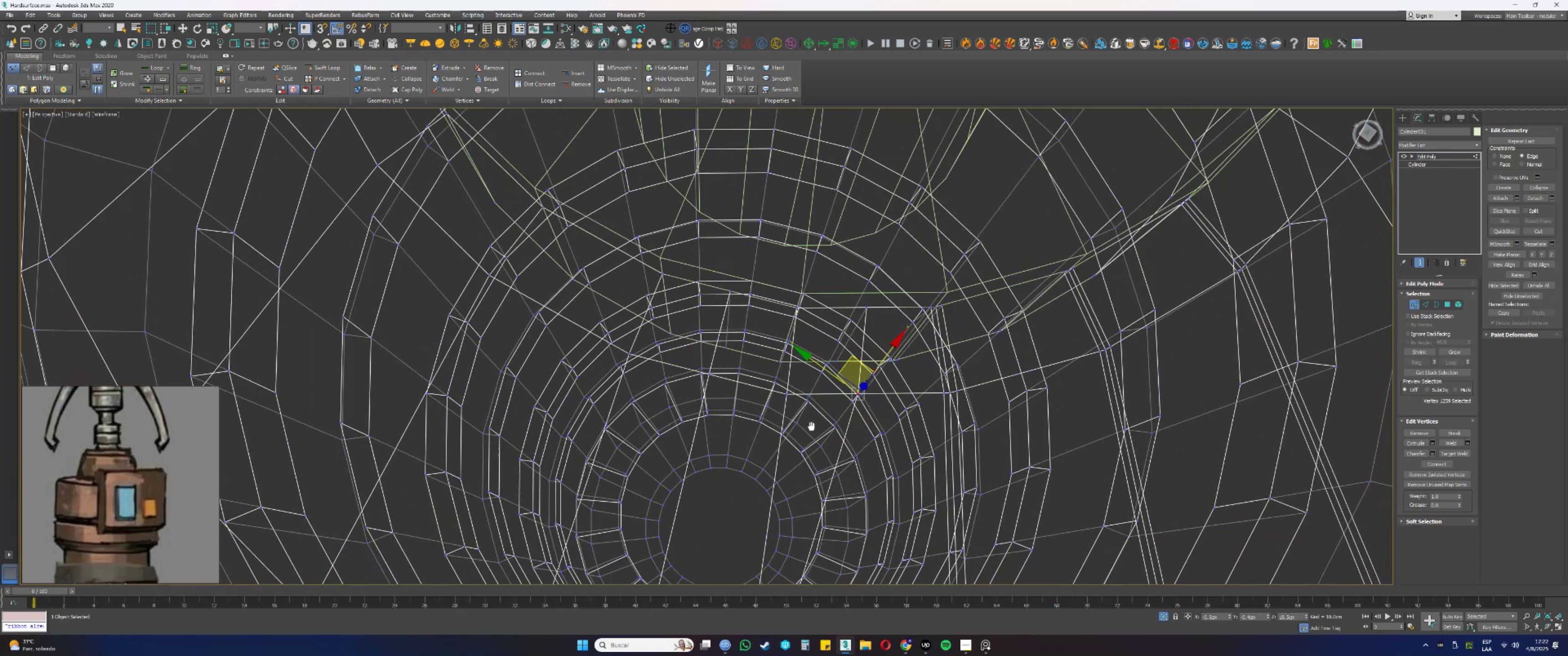 
key(F3)
 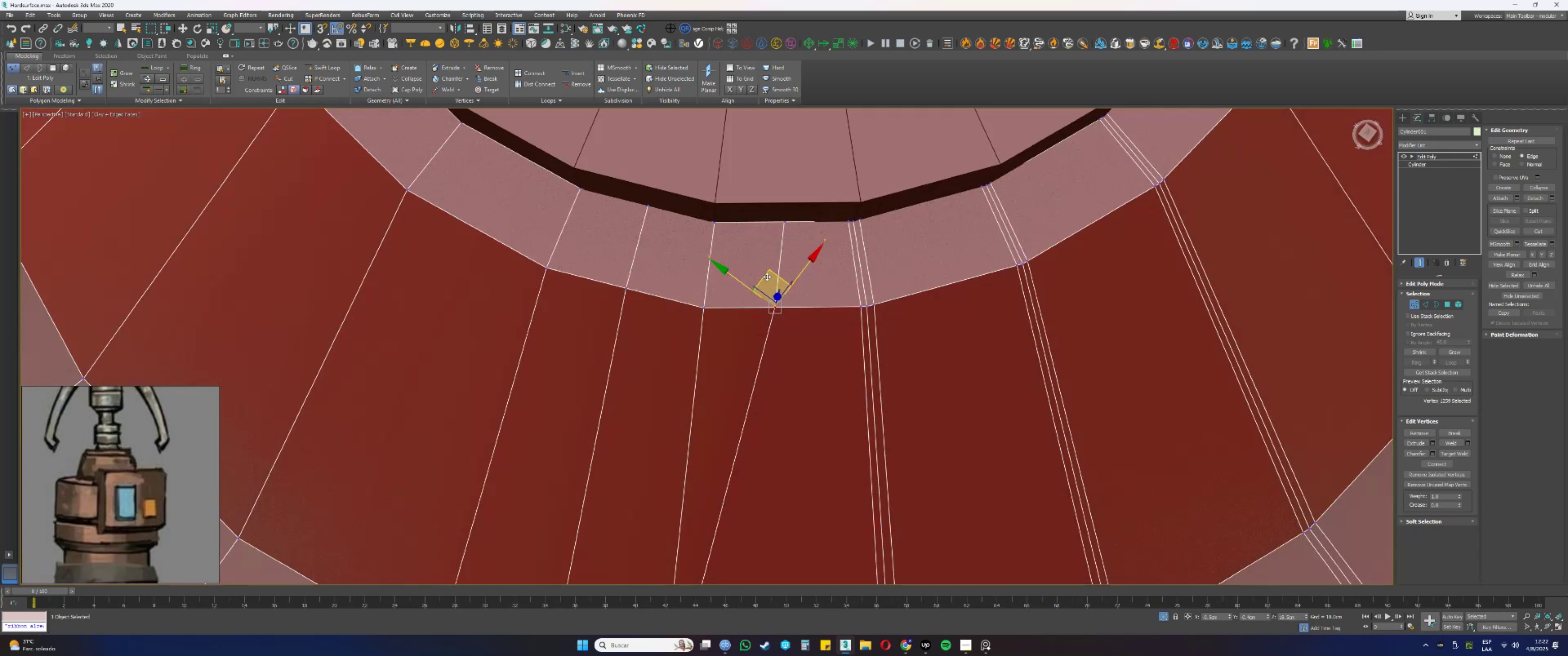 
left_click_drag(start_coordinate=[768, 272], to_coordinate=[778, 277])
 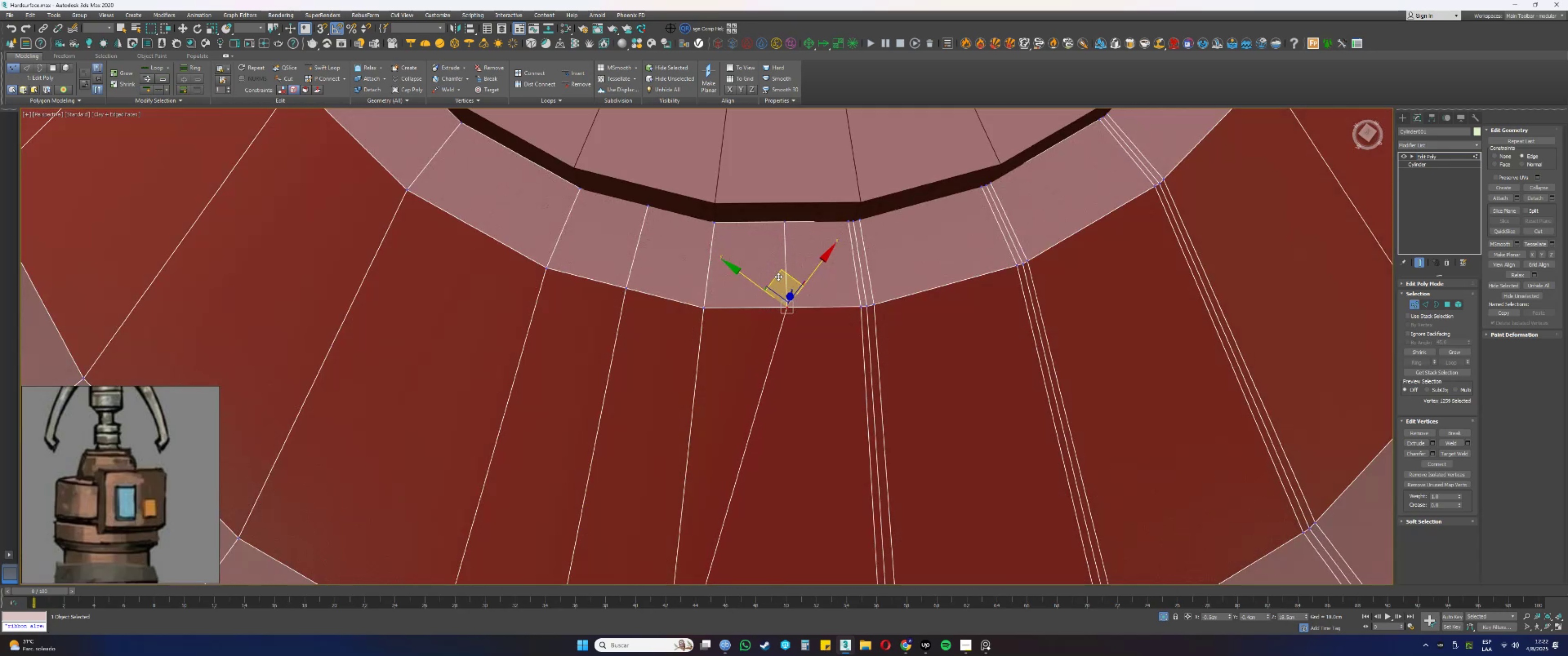 
scroll: coordinate [785, 382], scroll_direction: down, amount: 2.0
 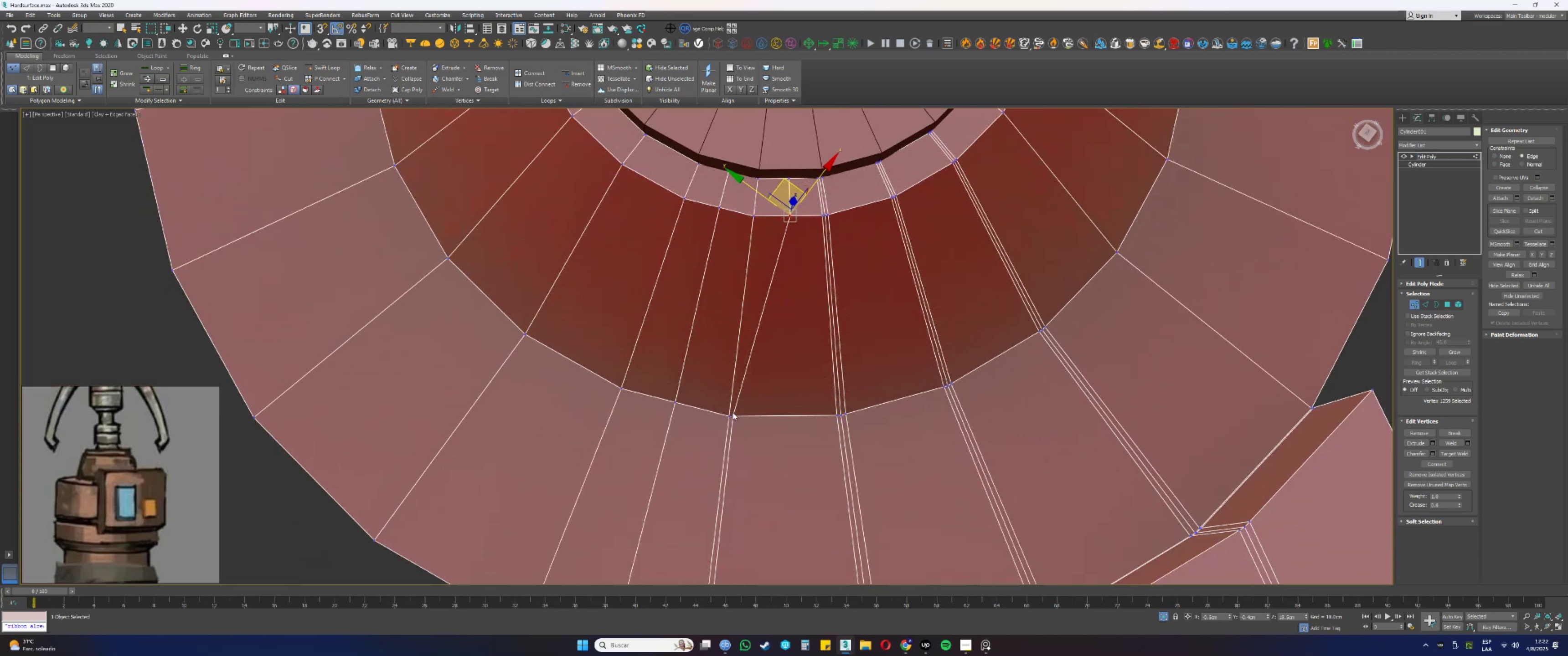 
left_click([733, 415])
 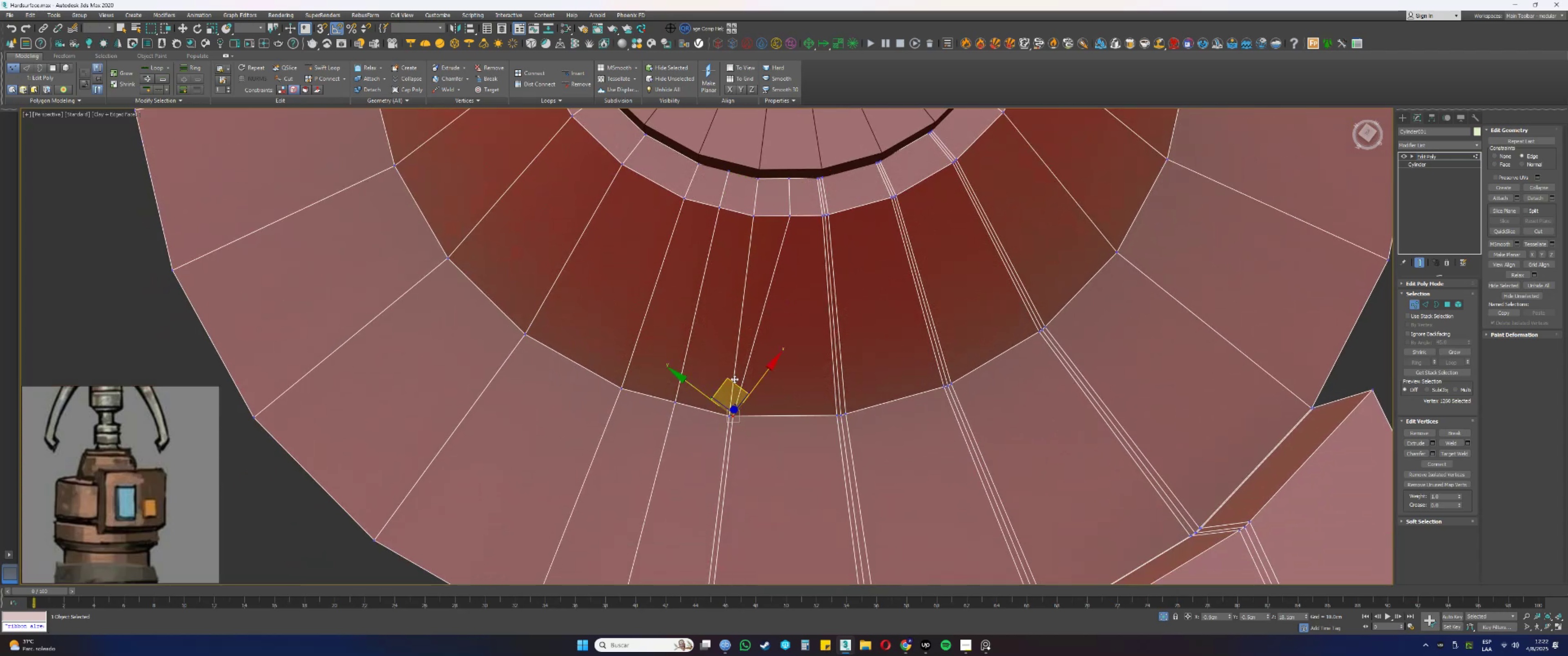 
left_click_drag(start_coordinate=[734, 379], to_coordinate=[784, 379])
 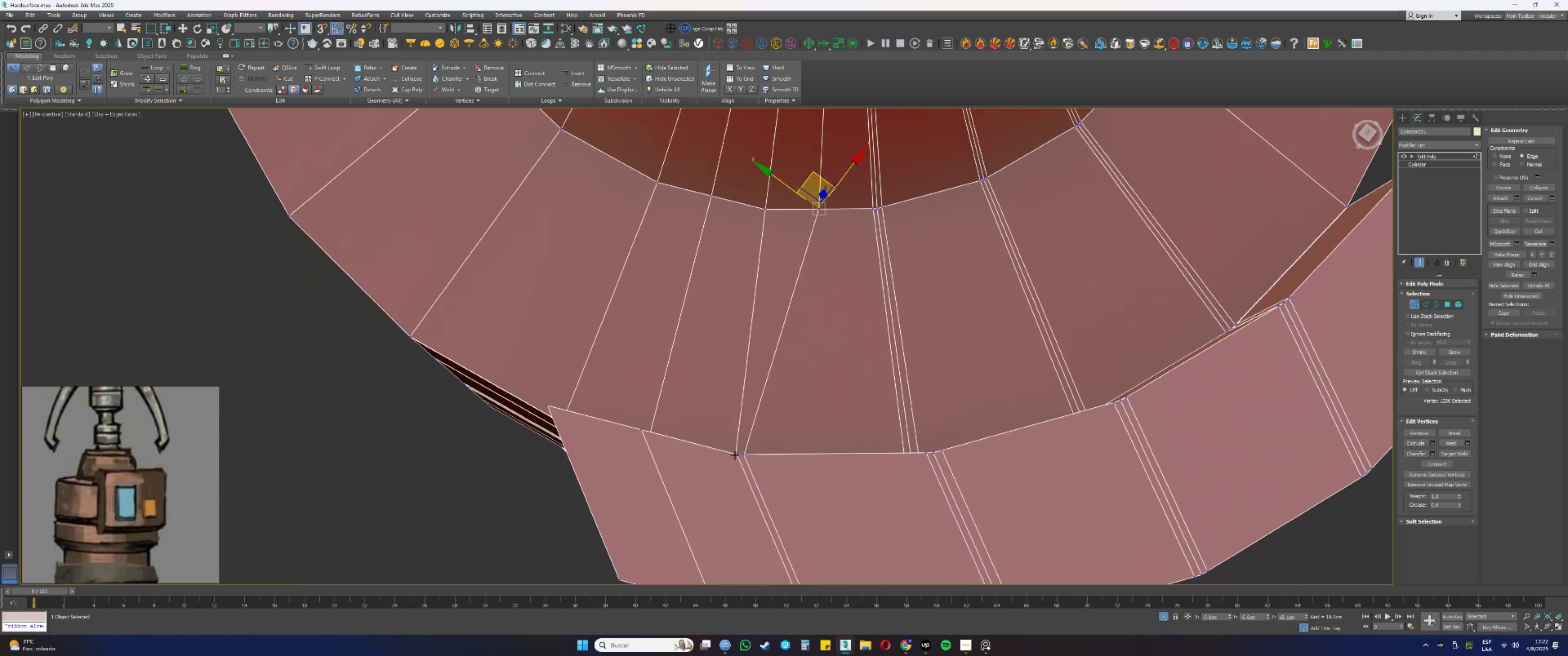 
left_click([744, 453])
 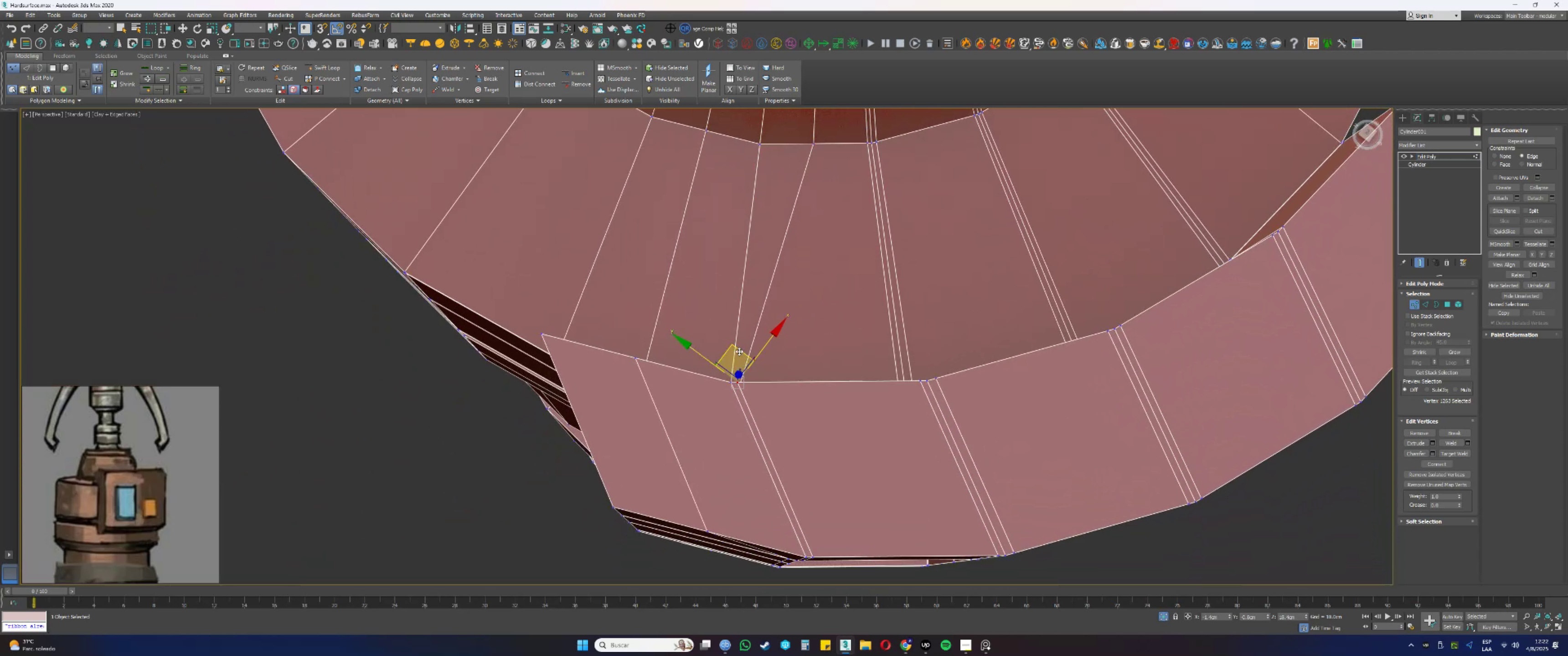 
left_click_drag(start_coordinate=[739, 351], to_coordinate=[837, 356])
 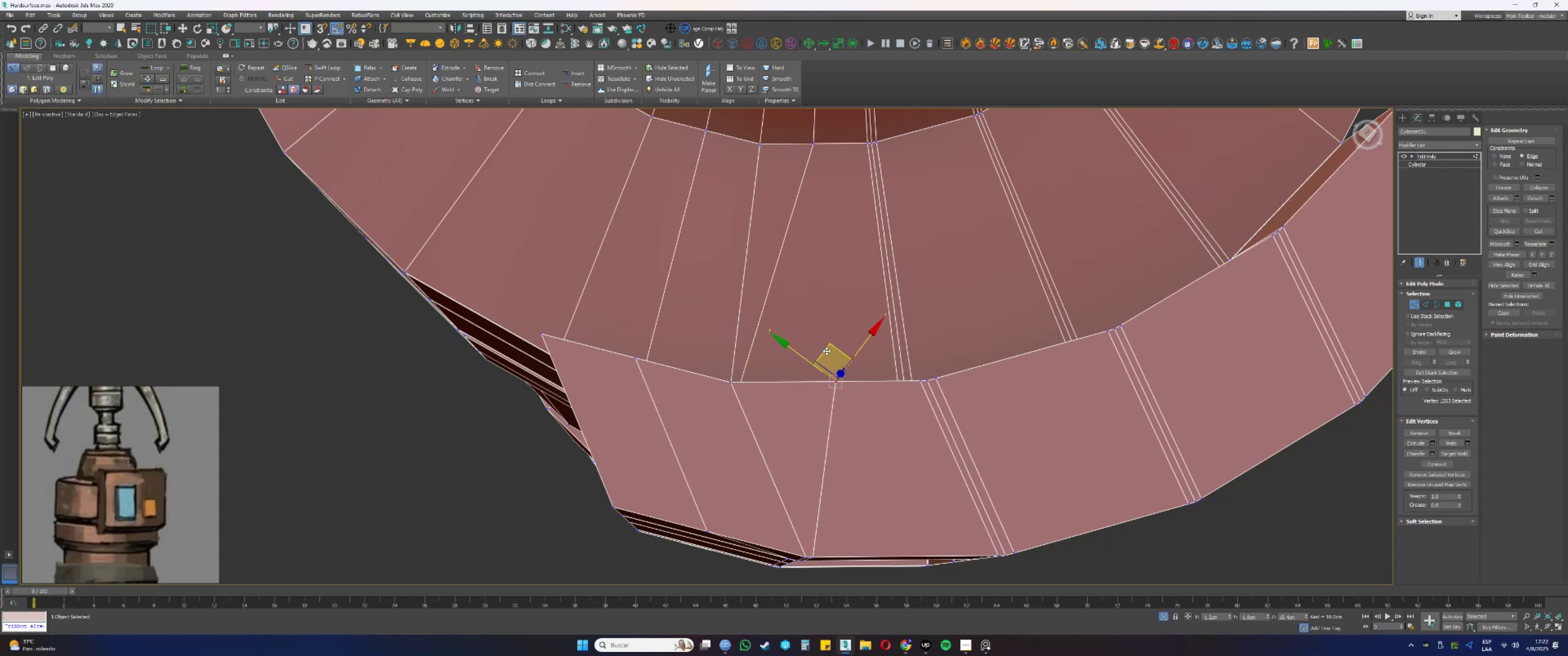 
scroll: coordinate [825, 347], scroll_direction: down, amount: 1.0
 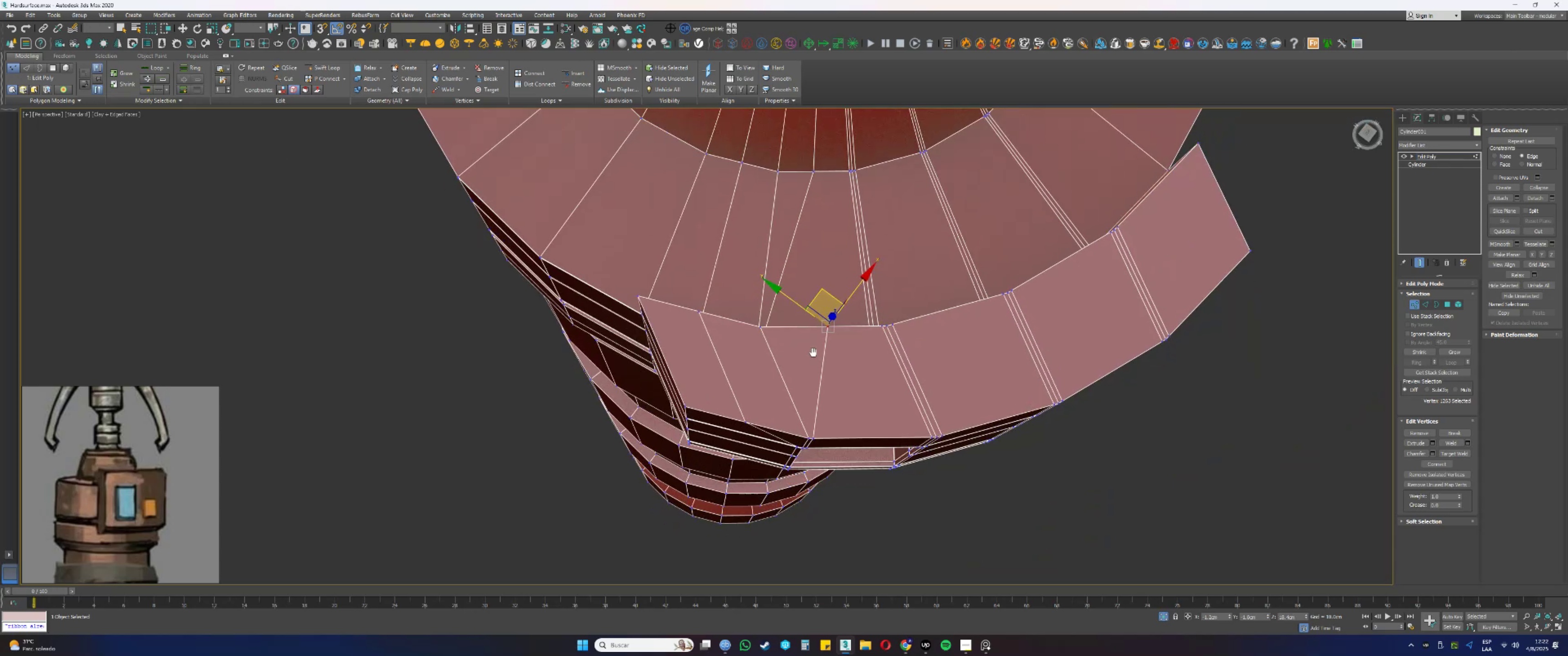 
hold_key(key=AltLeft, duration=0.31)
 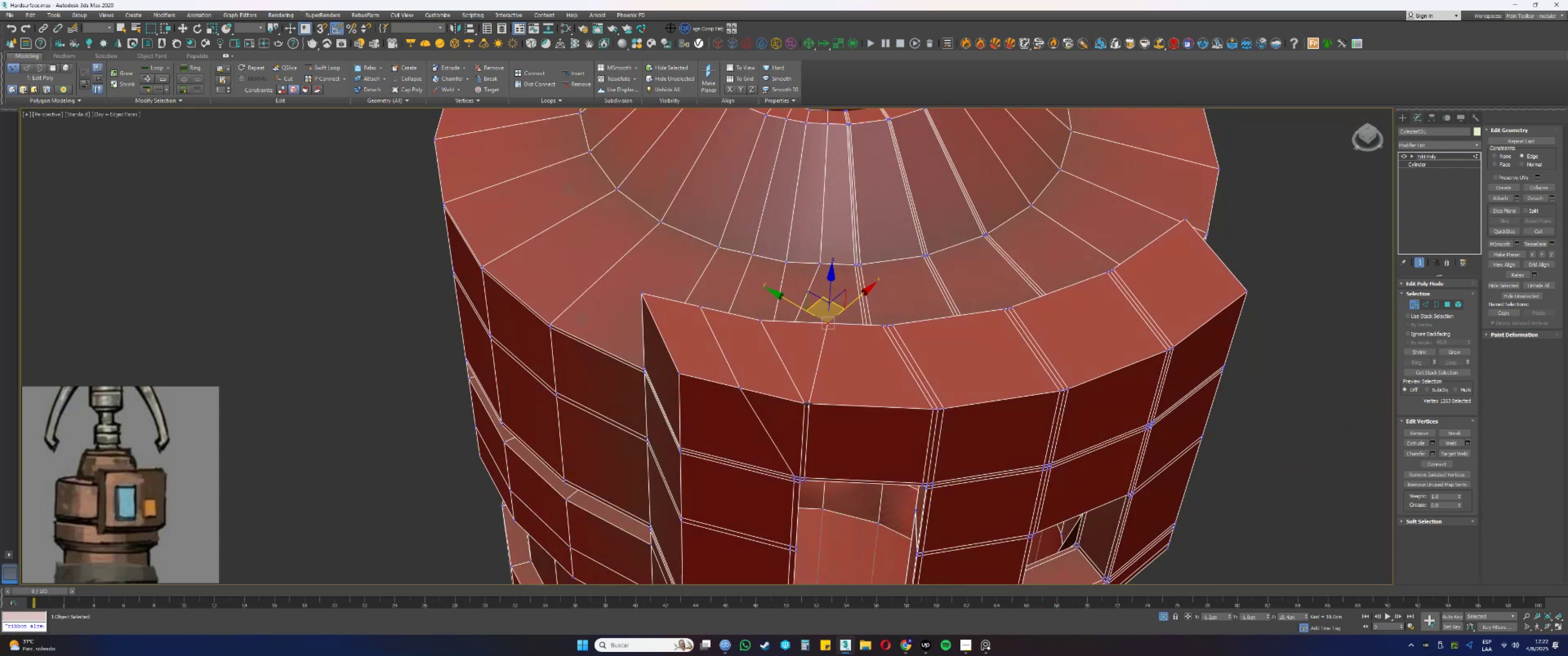 
left_click([809, 403])
 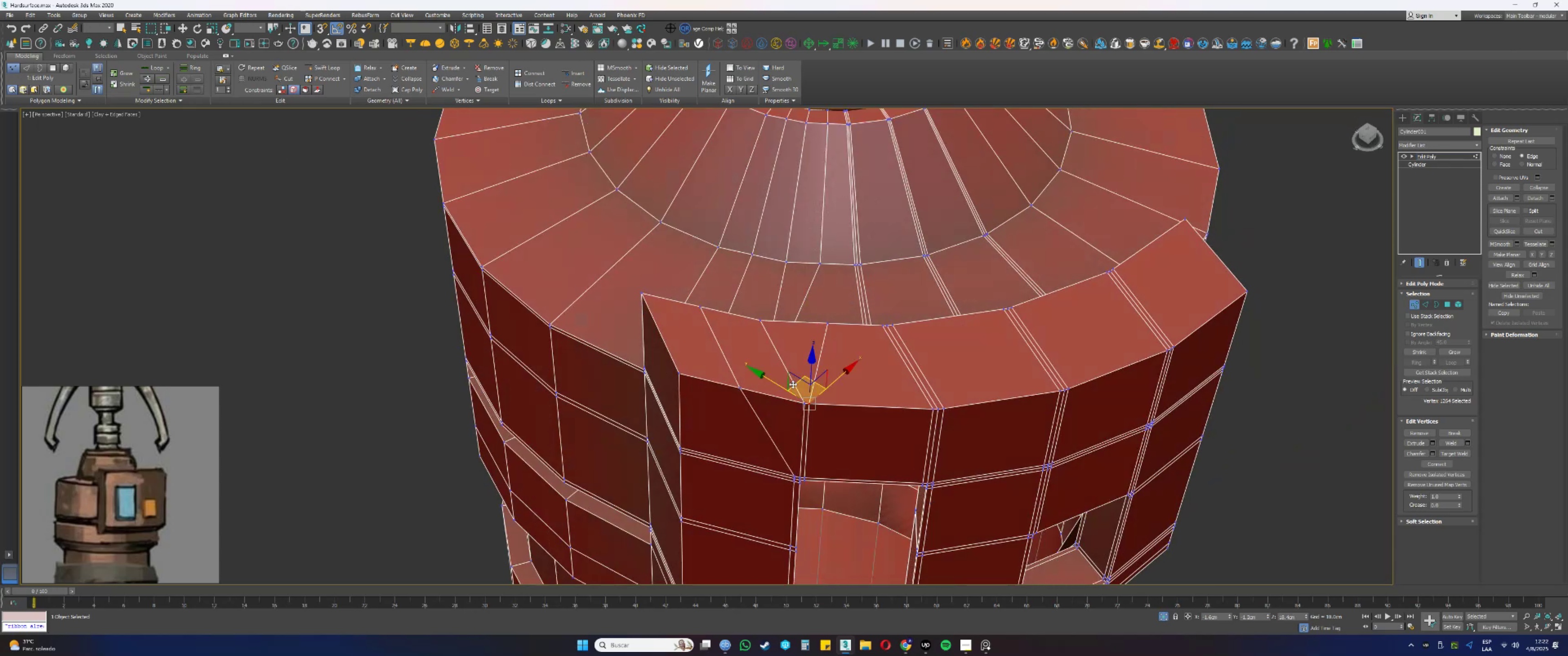 
left_click_drag(start_coordinate=[793, 382], to_coordinate=[854, 392])
 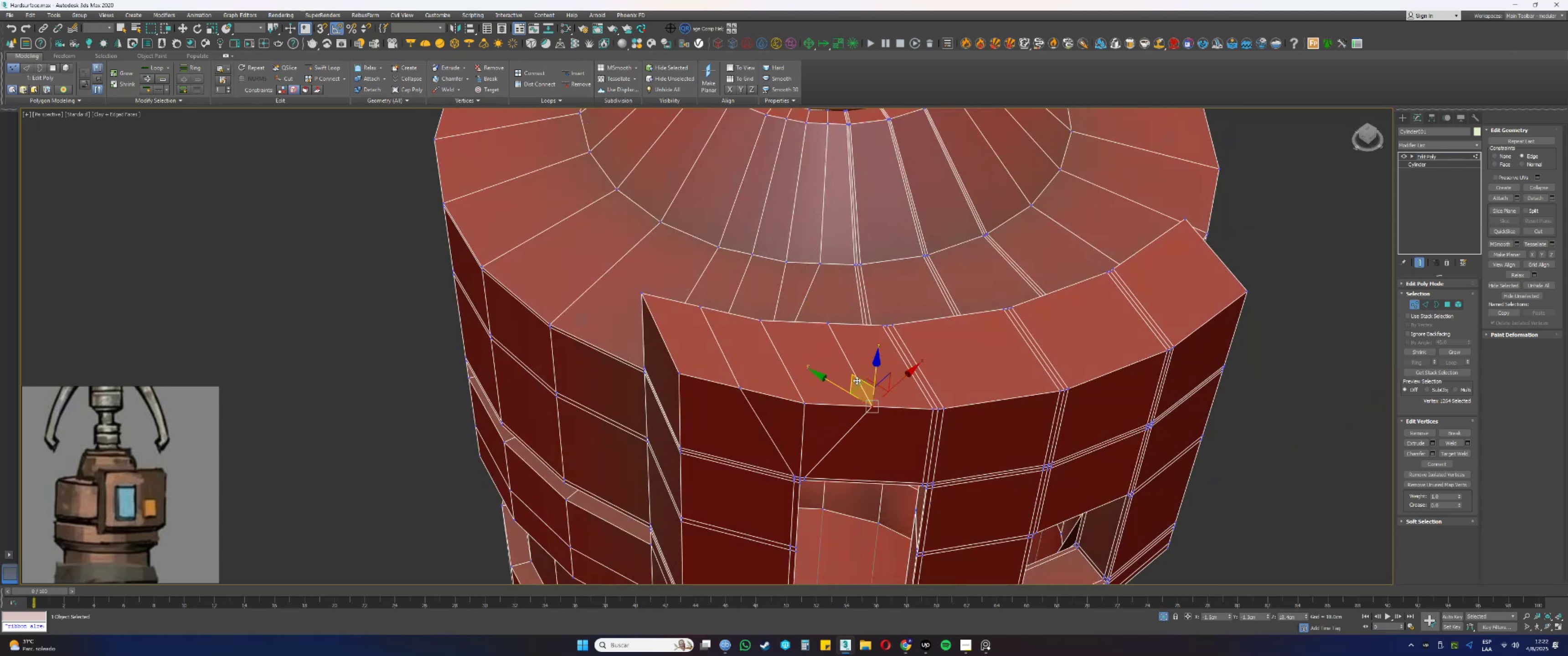 
left_click_drag(start_coordinate=[858, 383], to_coordinate=[836, 383])
 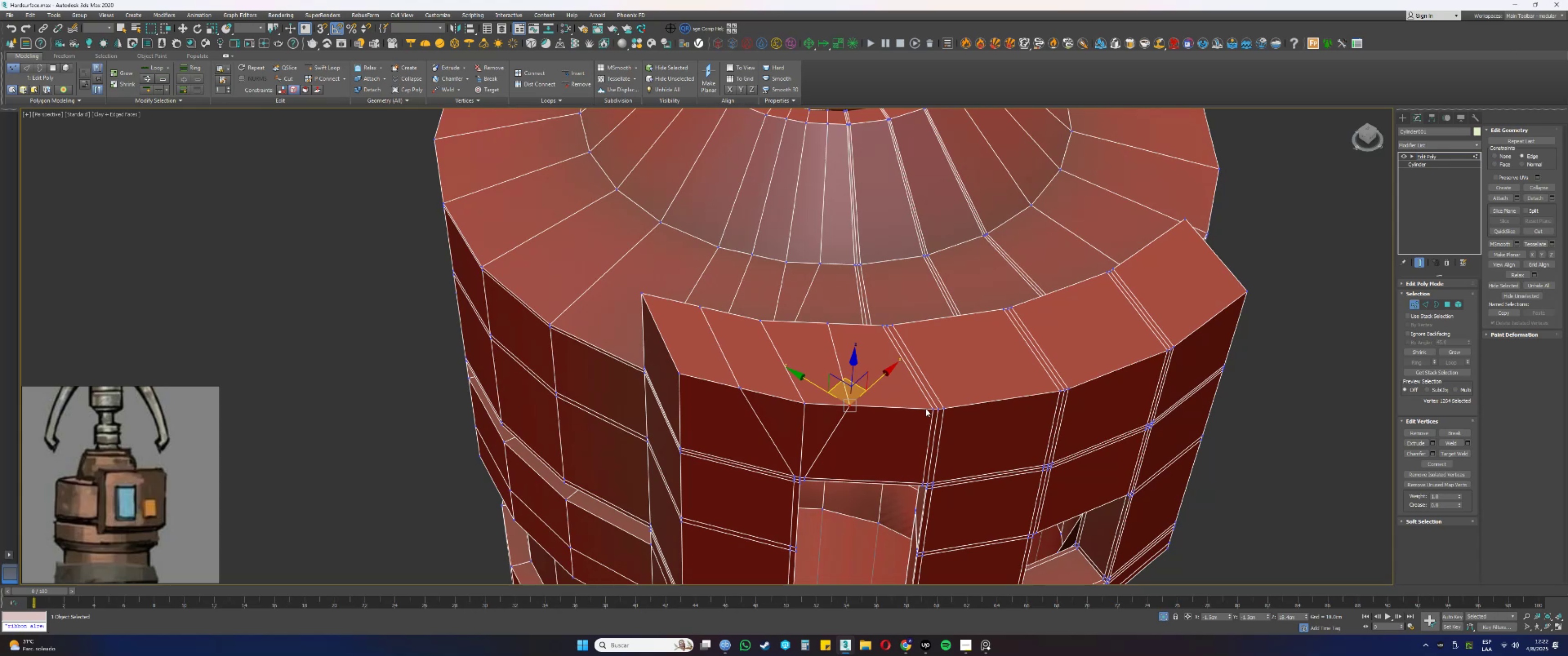 
left_click([930, 409])
 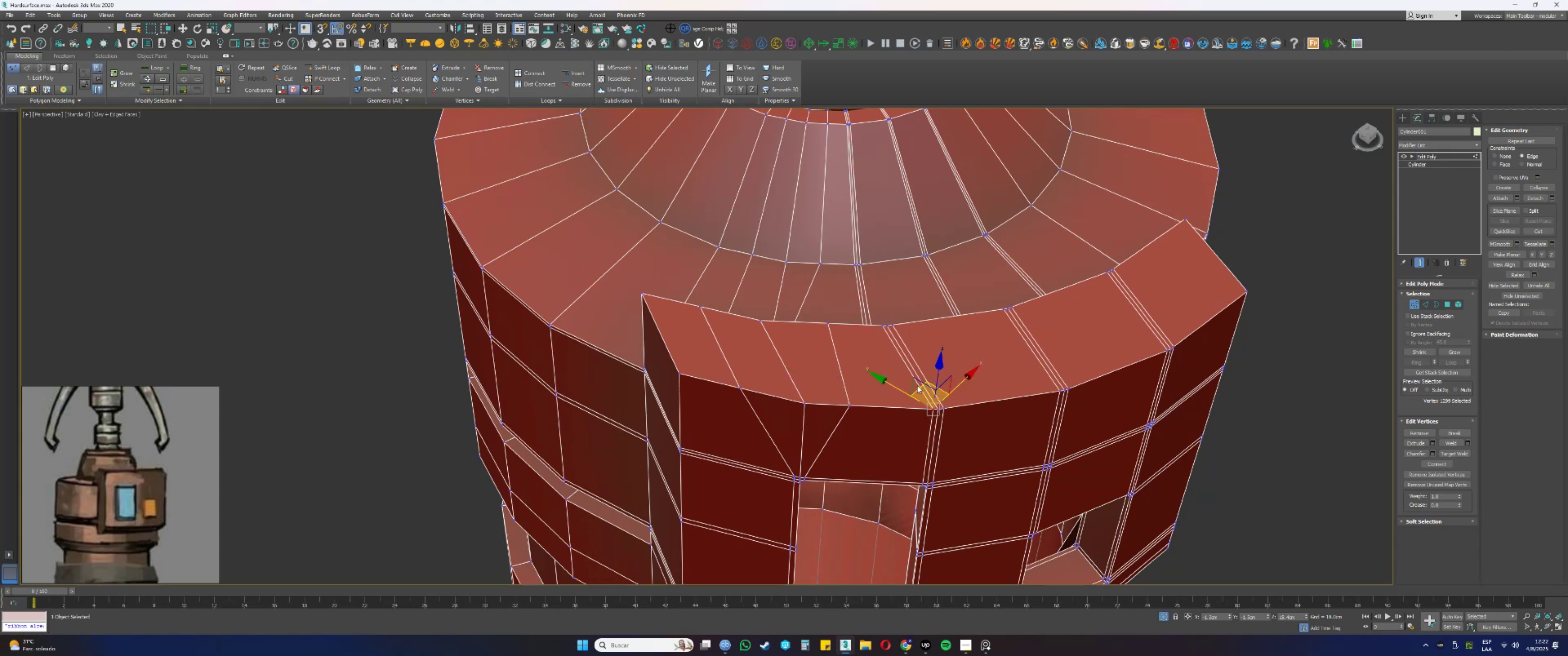 
left_click_drag(start_coordinate=[920, 386], to_coordinate=[877, 384])
 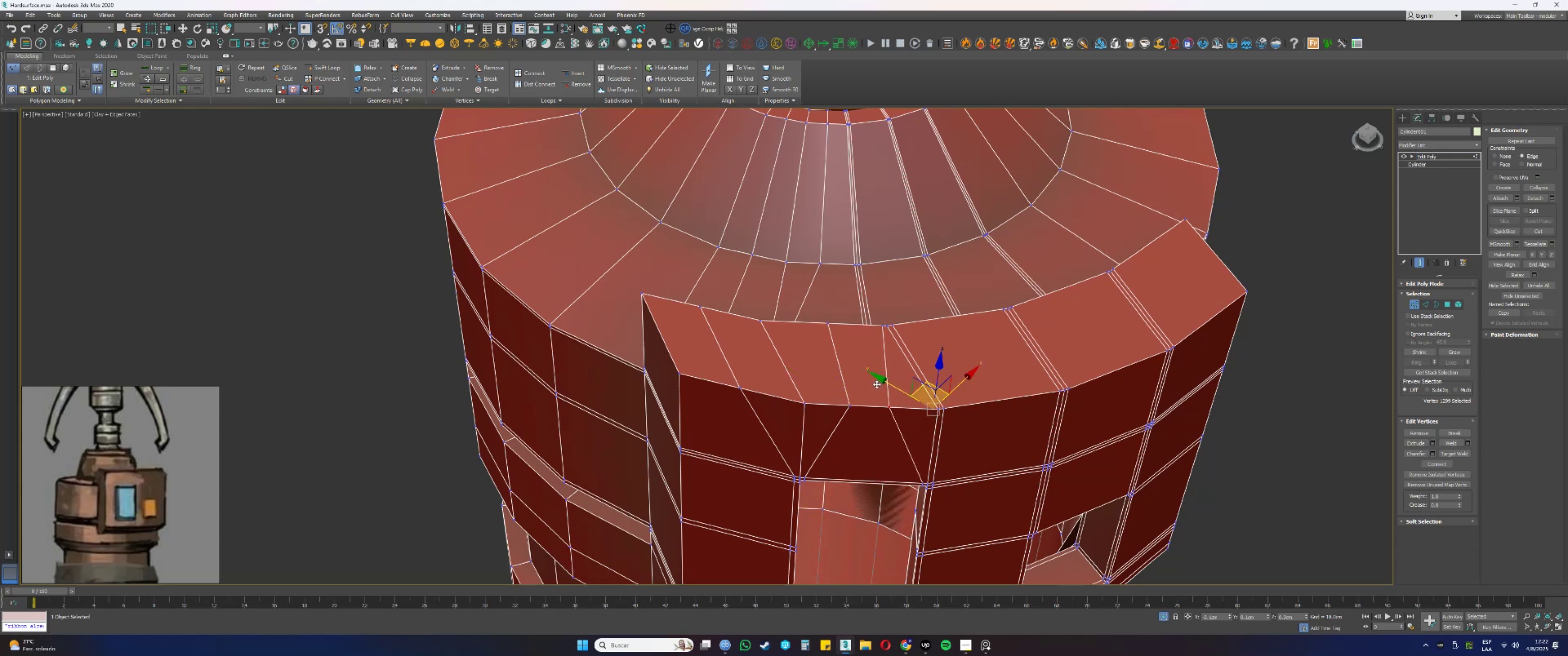 
hold_key(key=AltLeft, duration=0.85)
 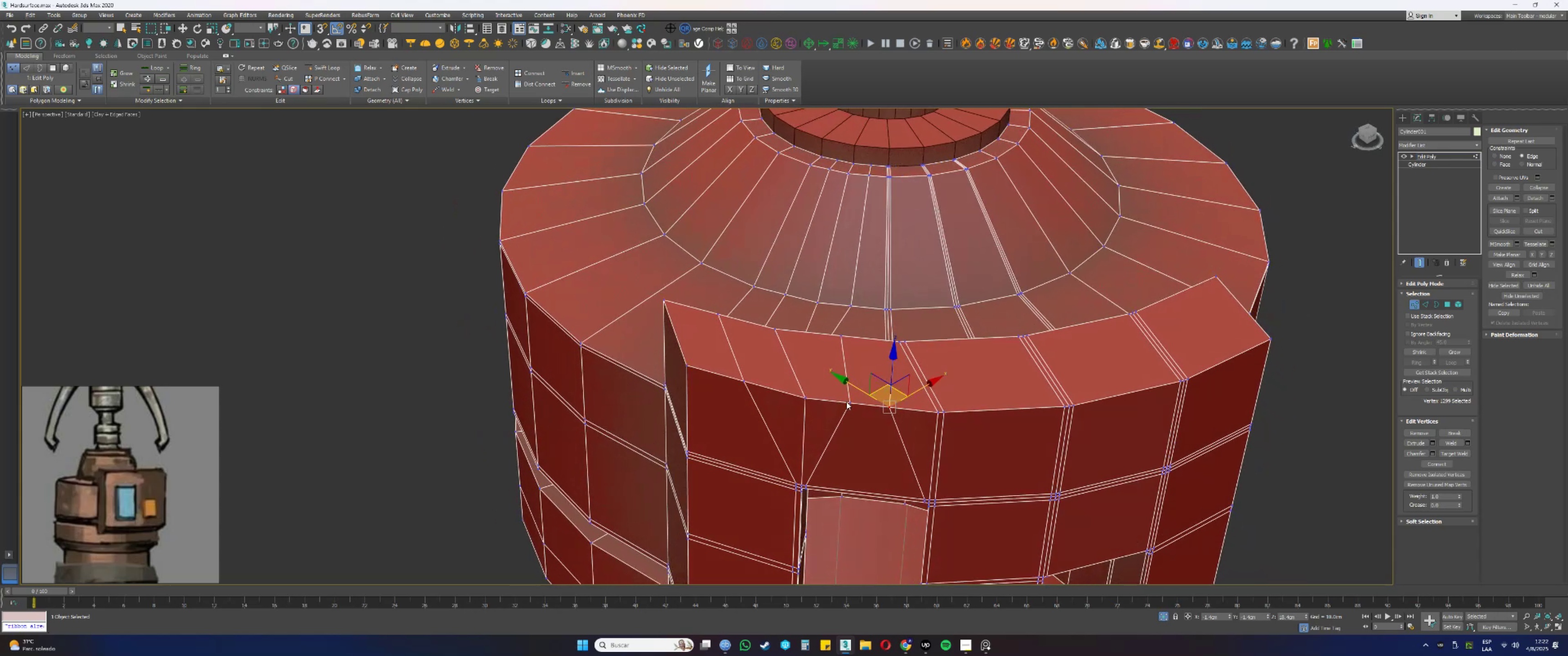 
double_click([850, 402])
 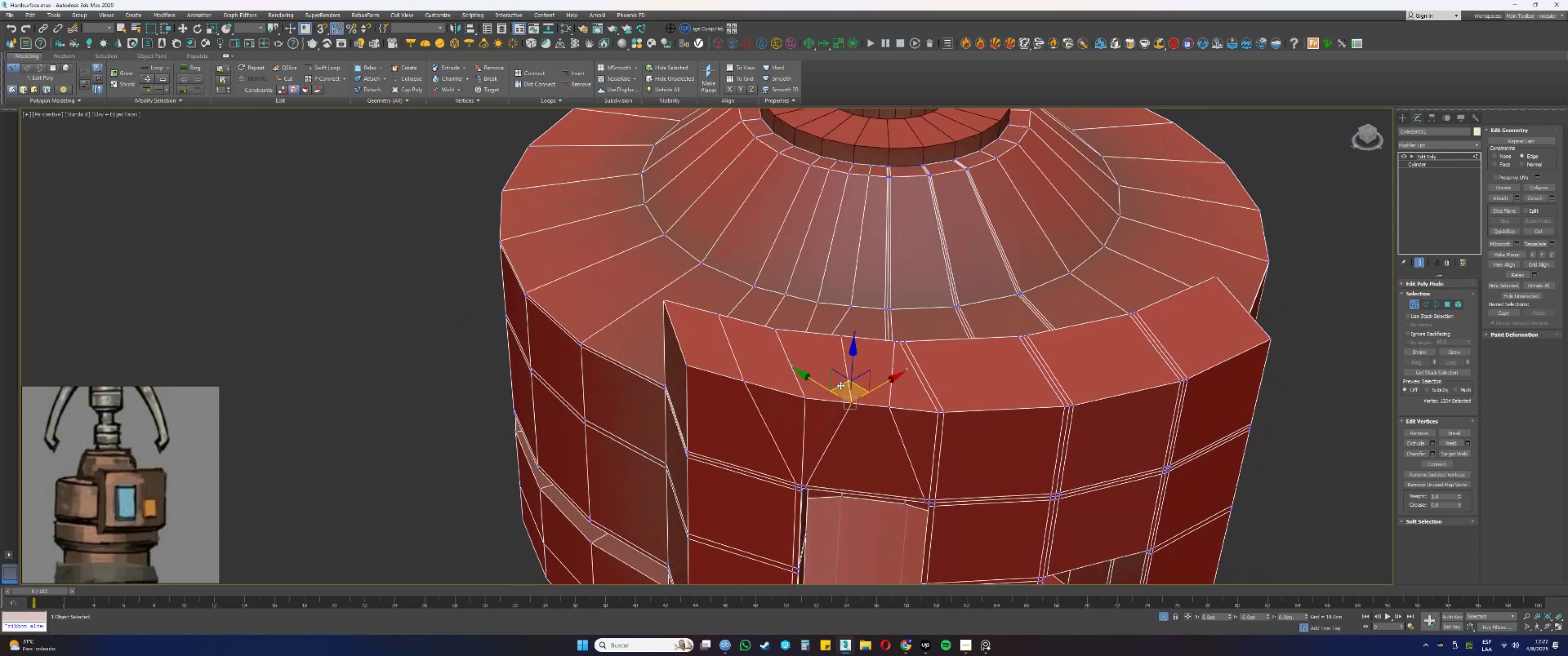 
key(Alt+AltLeft)
 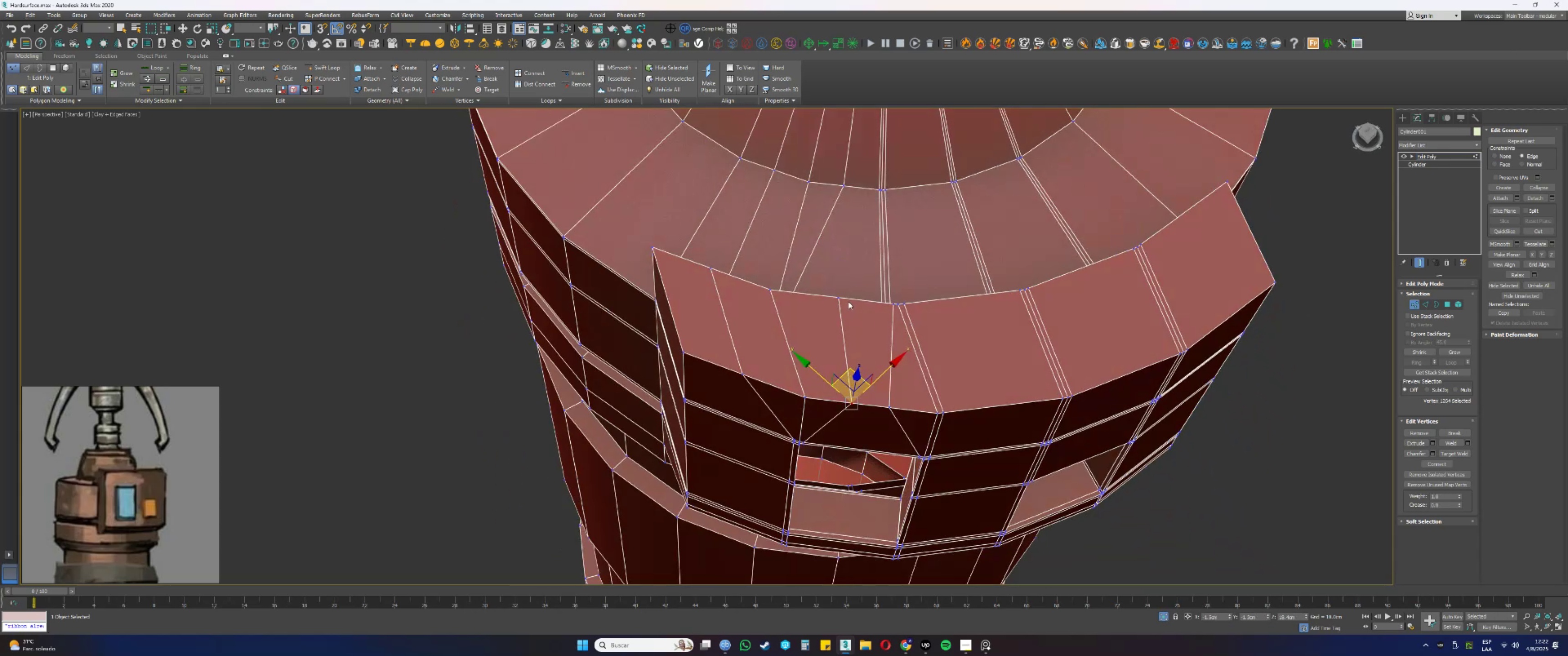 
left_click([837, 295])
 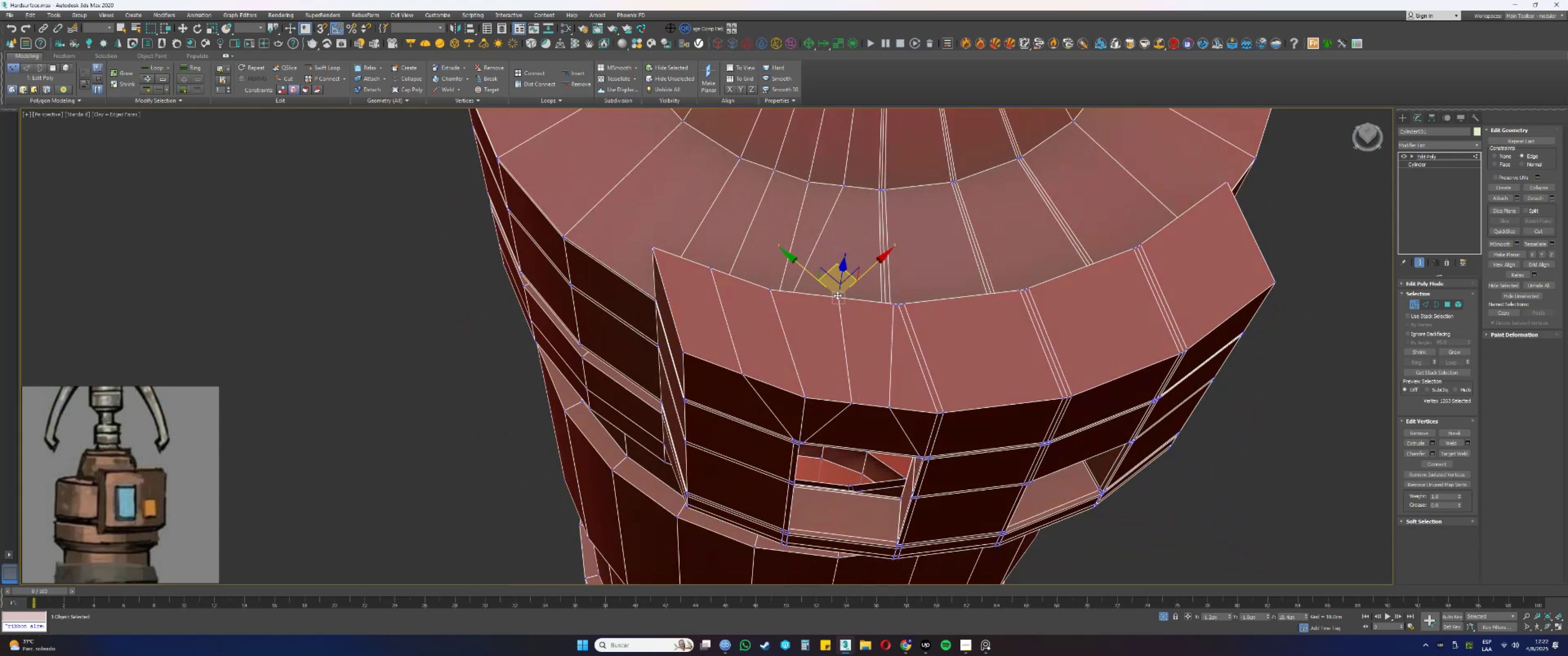 
key(Alt+AltLeft)
 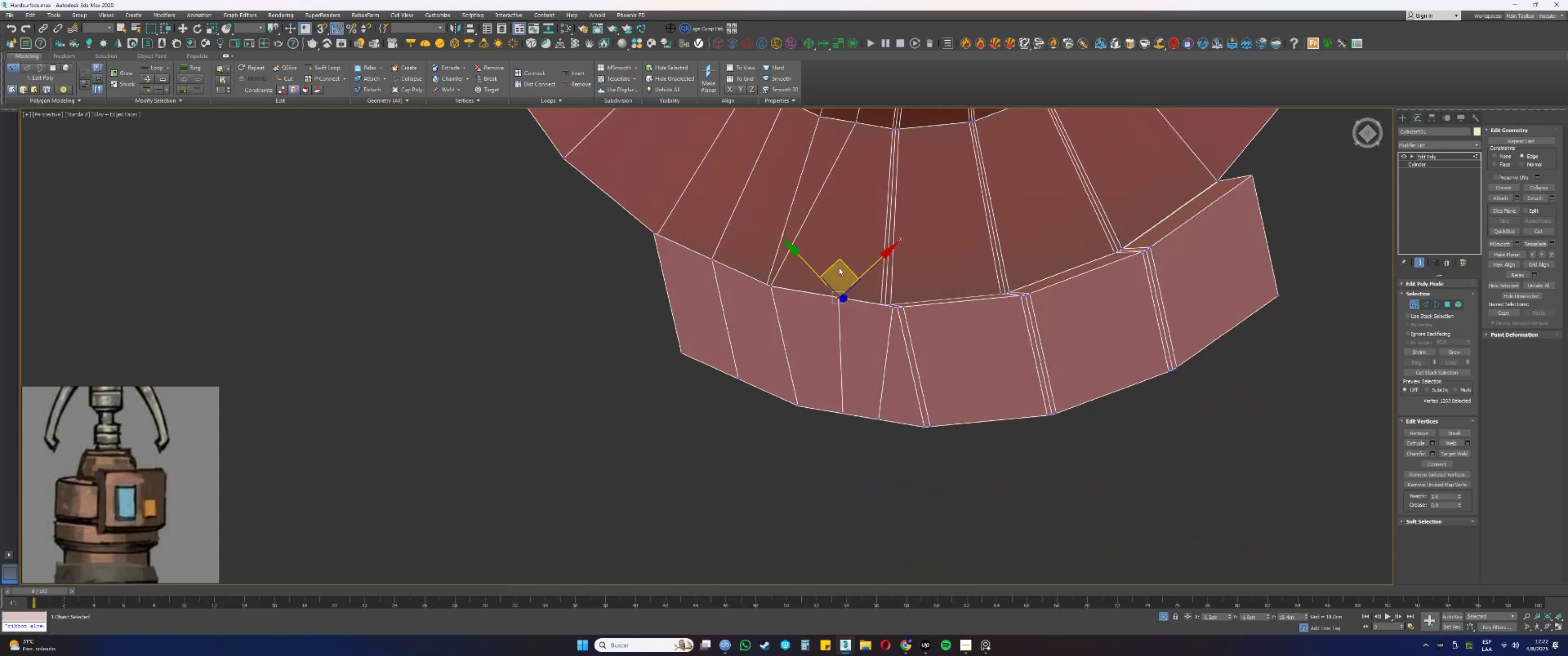 
left_click_drag(start_coordinate=[839, 261], to_coordinate=[824, 258])
 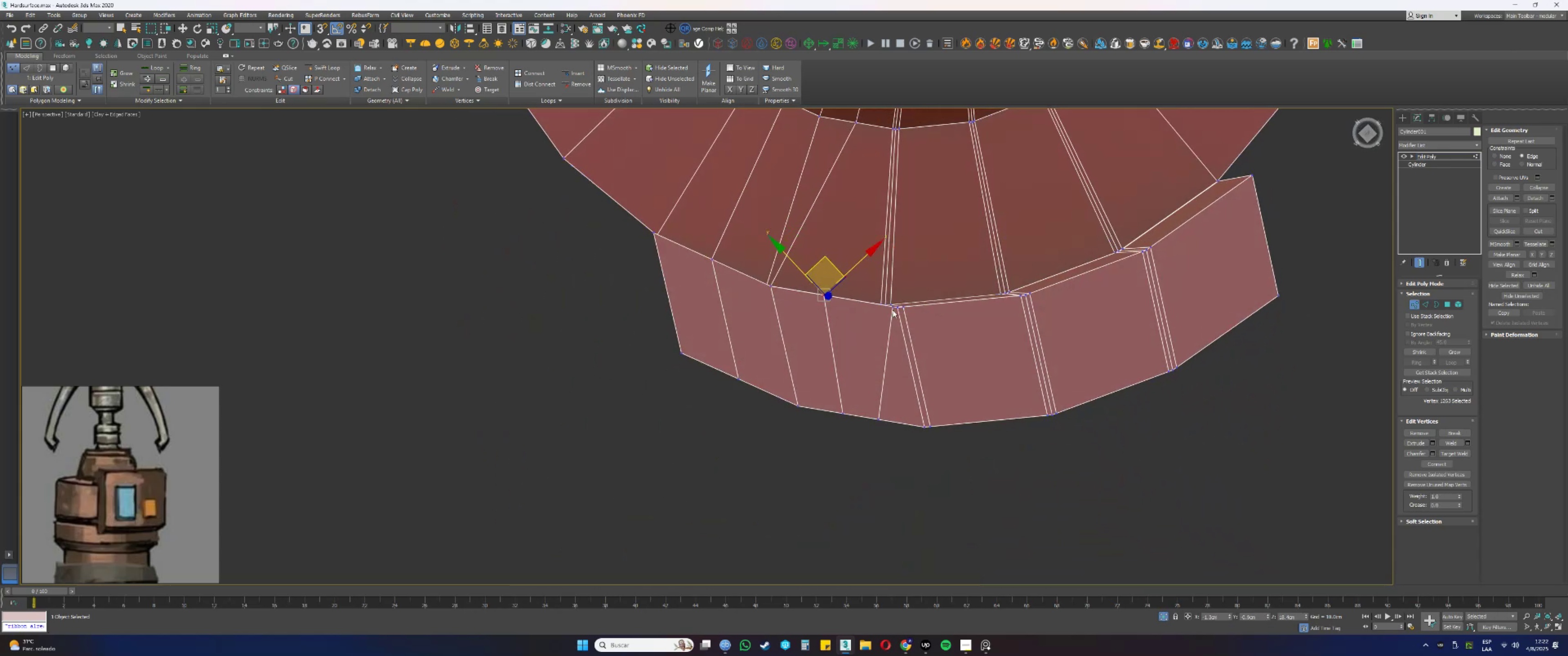 
left_click([890, 305])
 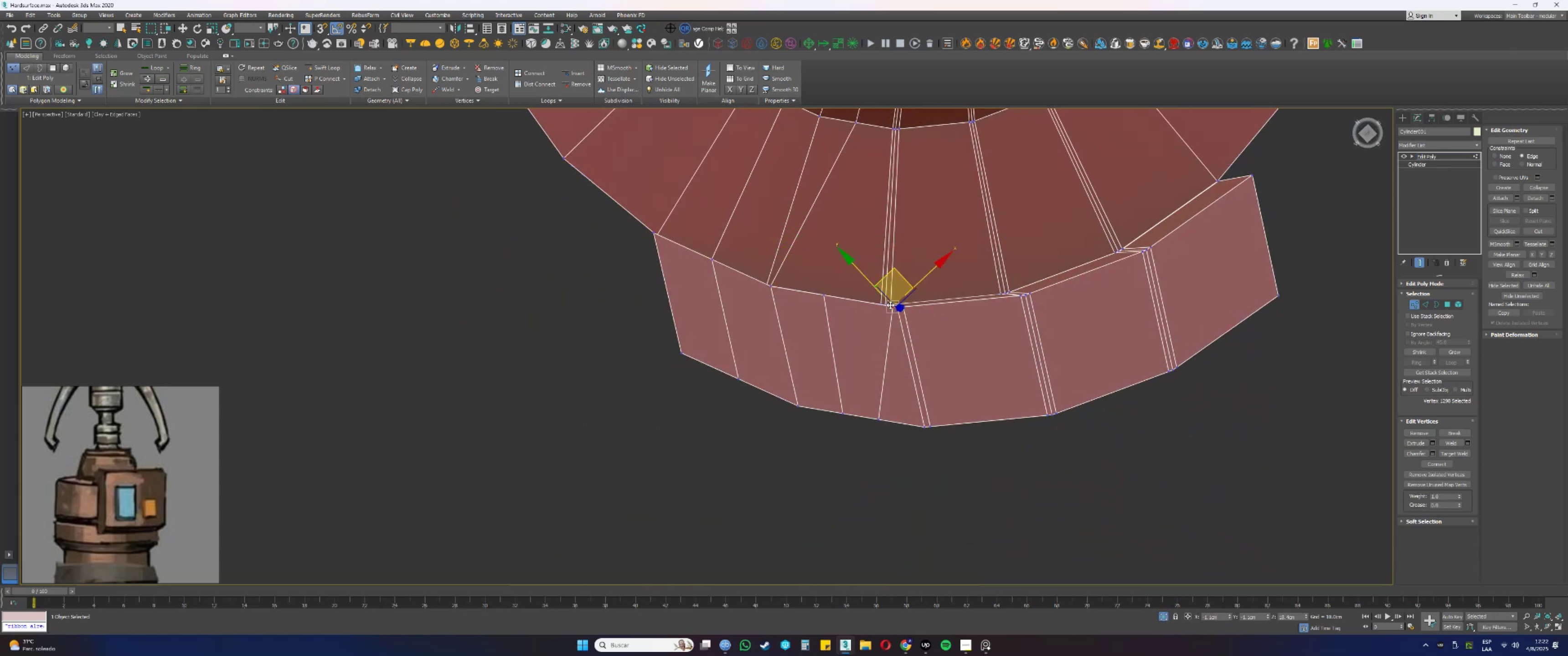 
key(Alt+AltLeft)
 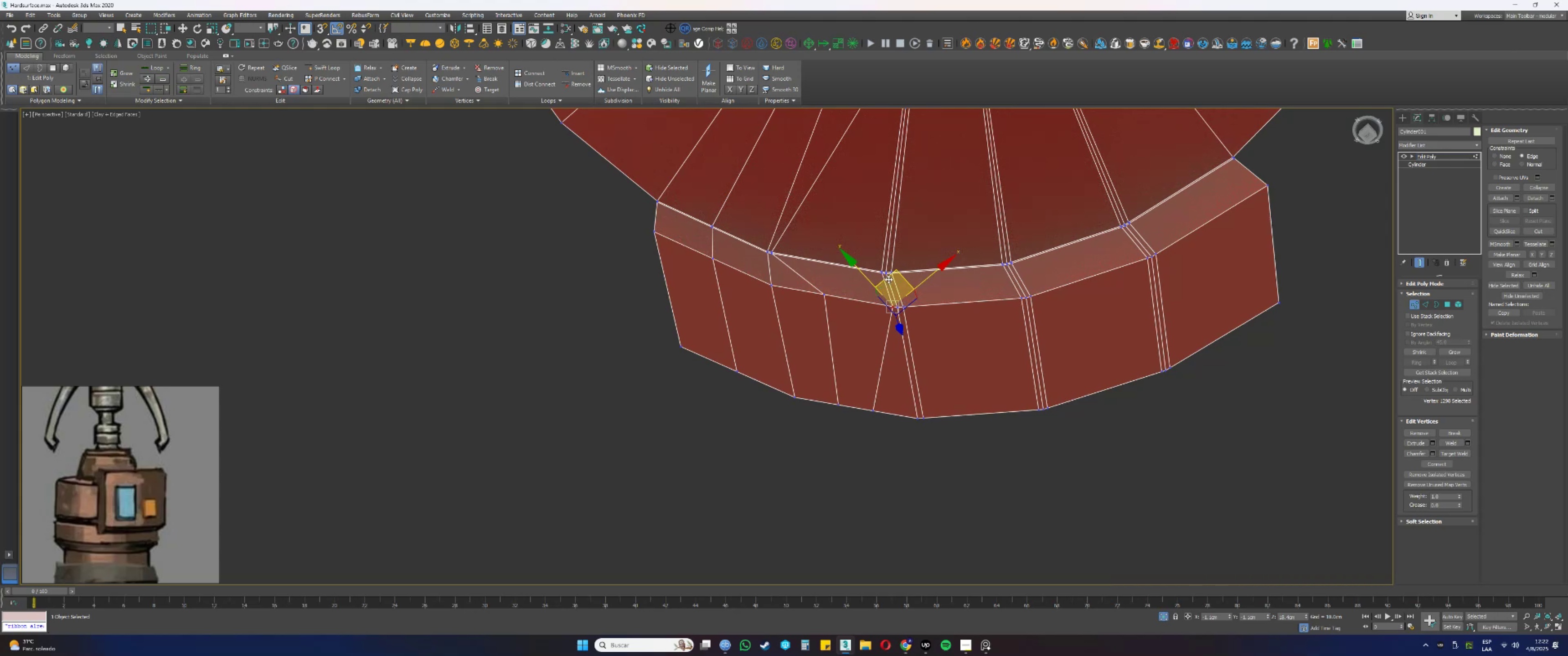 
left_click_drag(start_coordinate=[894, 272], to_coordinate=[851, 267])
 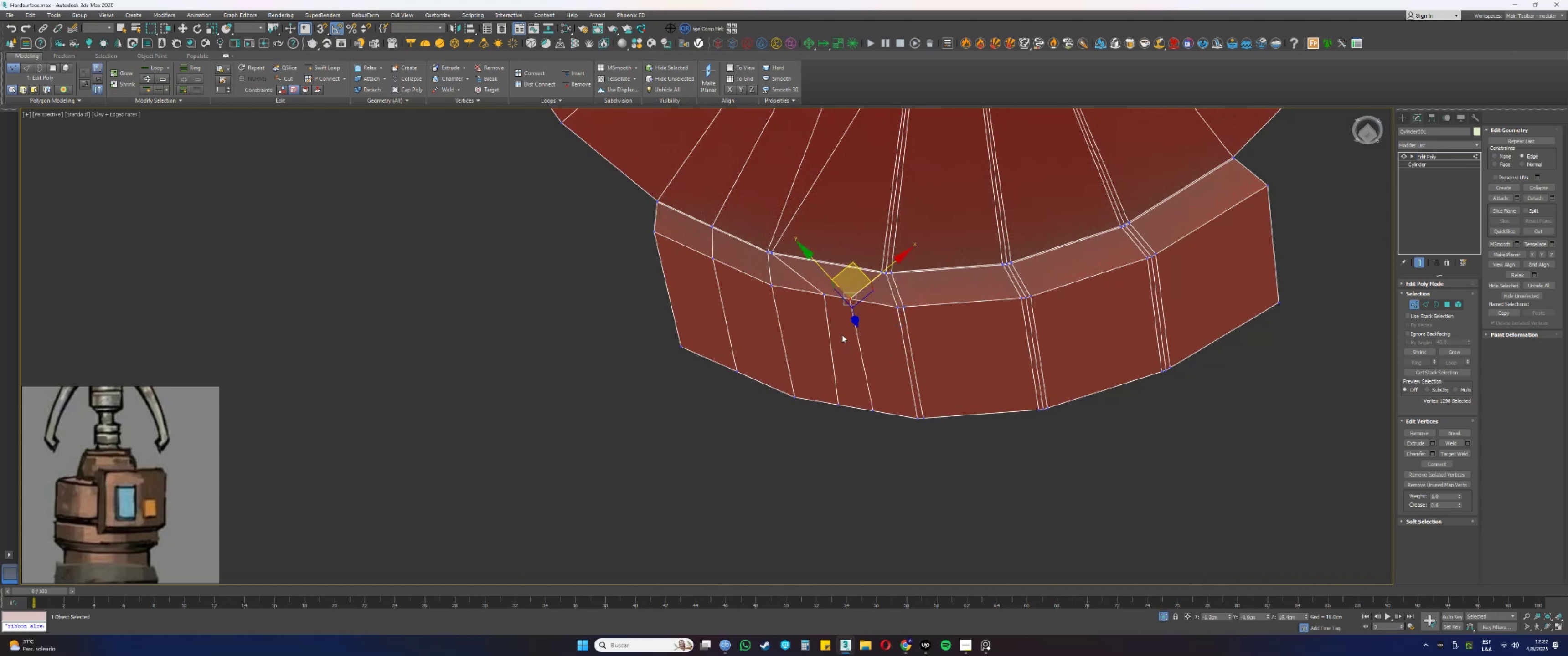 
left_click([841, 347])
 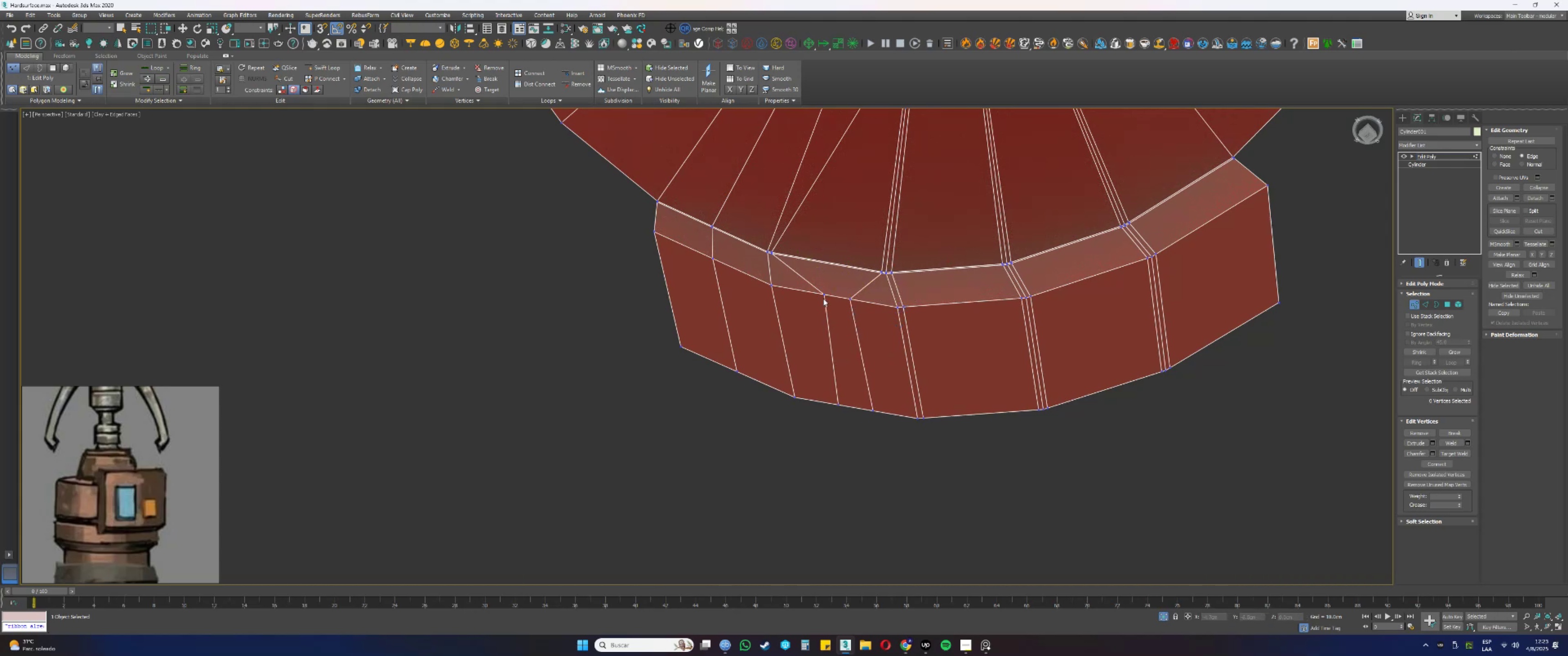 
left_click([823, 296])
 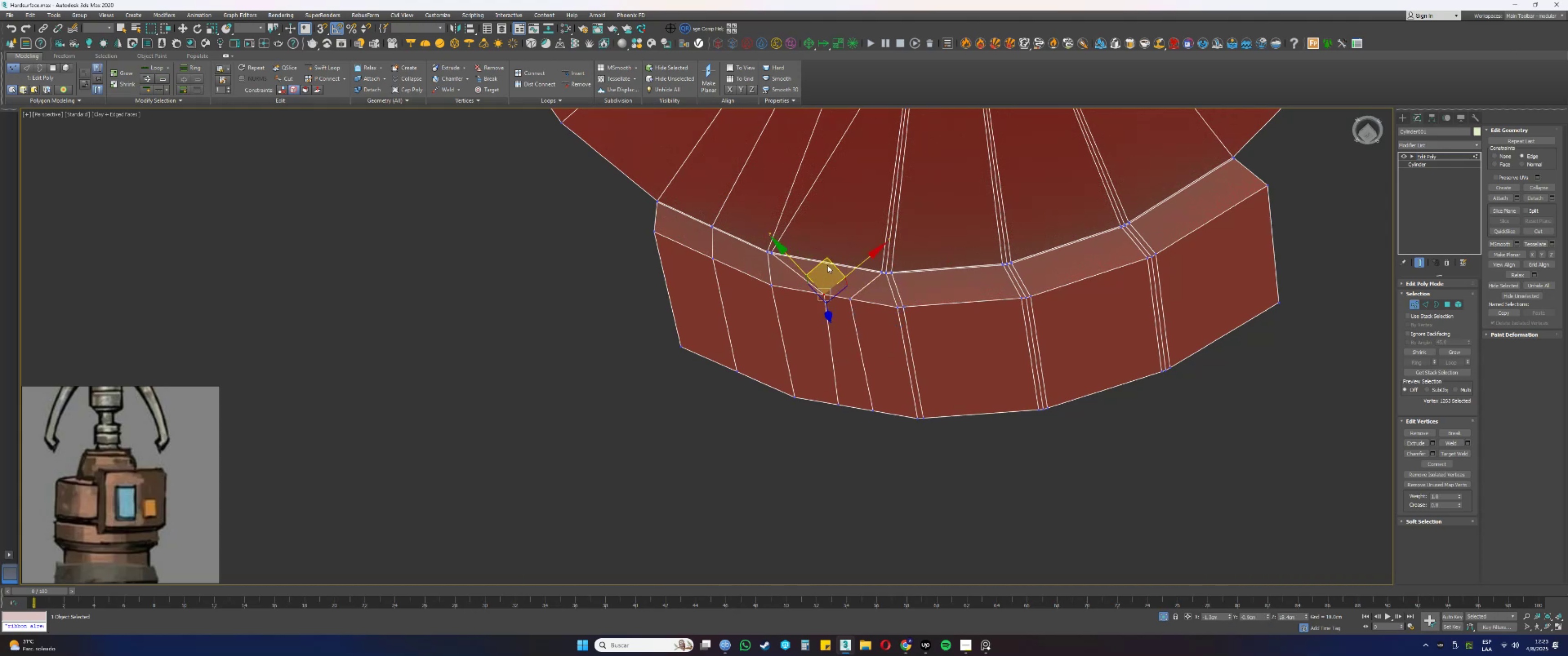 
left_click_drag(start_coordinate=[828, 261], to_coordinate=[820, 261])
 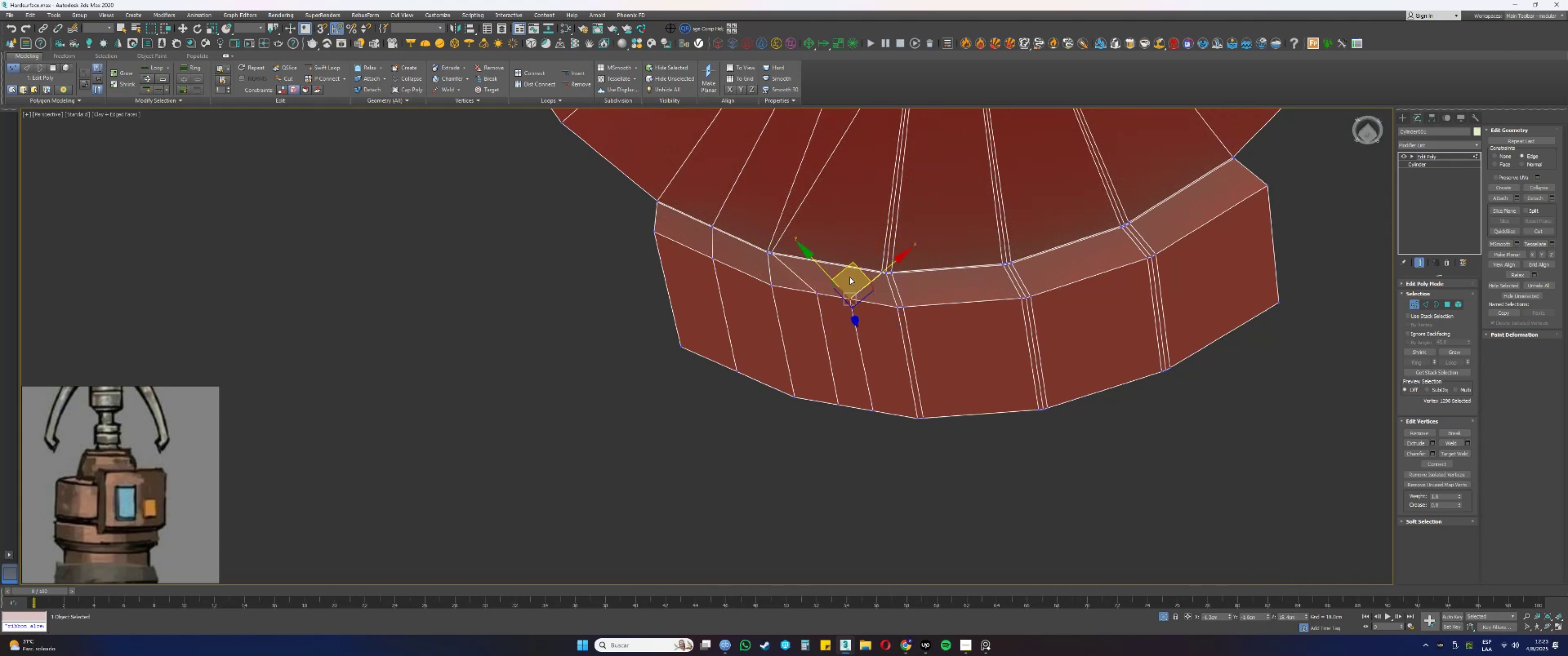 
left_click_drag(start_coordinate=[861, 271], to_coordinate=[868, 271])
 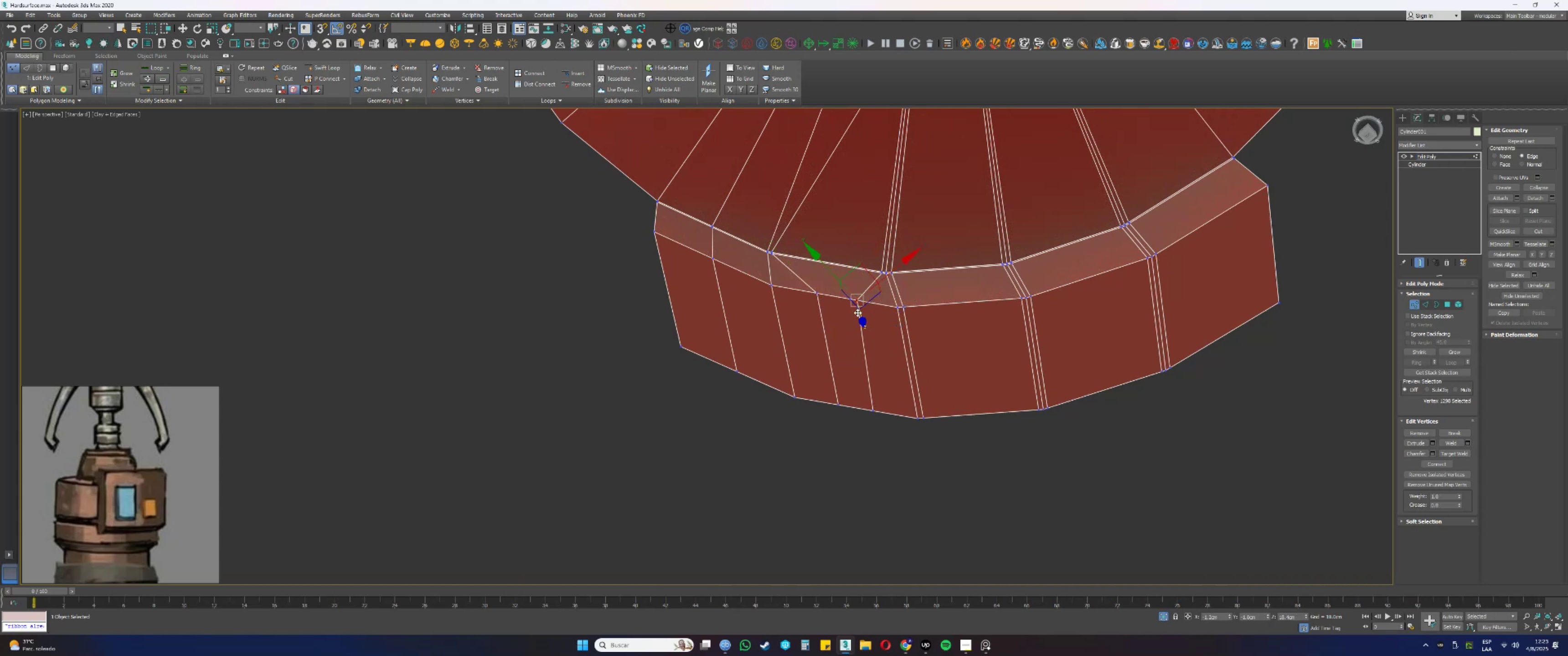 
hold_key(key=AltLeft, duration=0.67)
 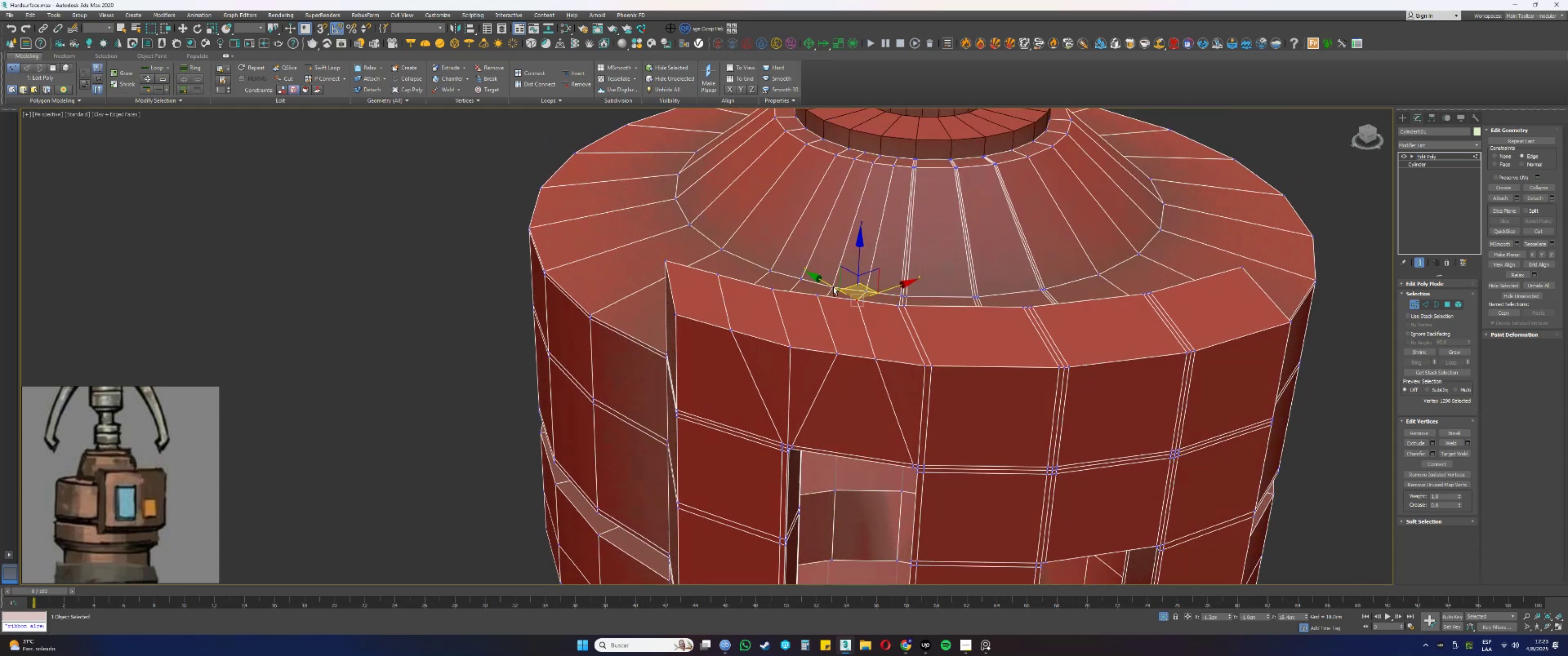 
hold_key(key=AltLeft, duration=0.35)
 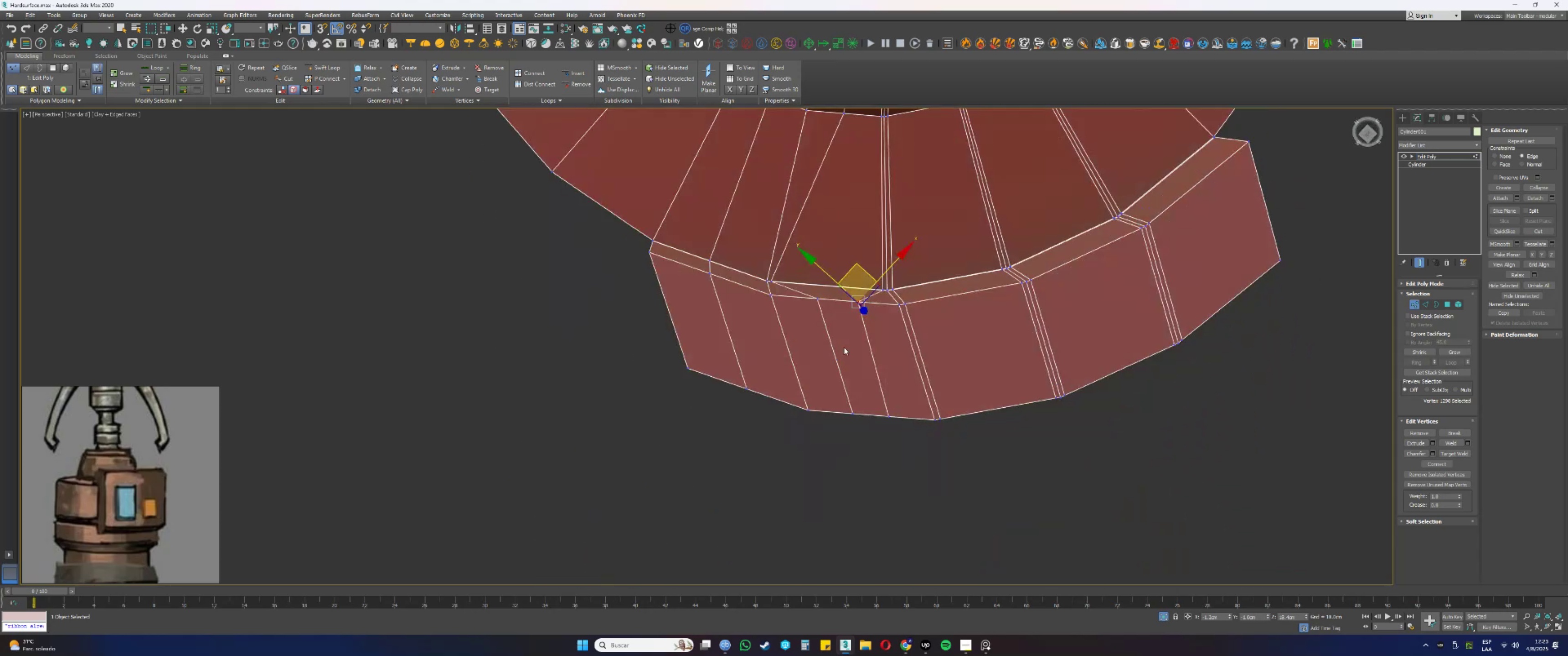 
key(Alt+AltLeft)
 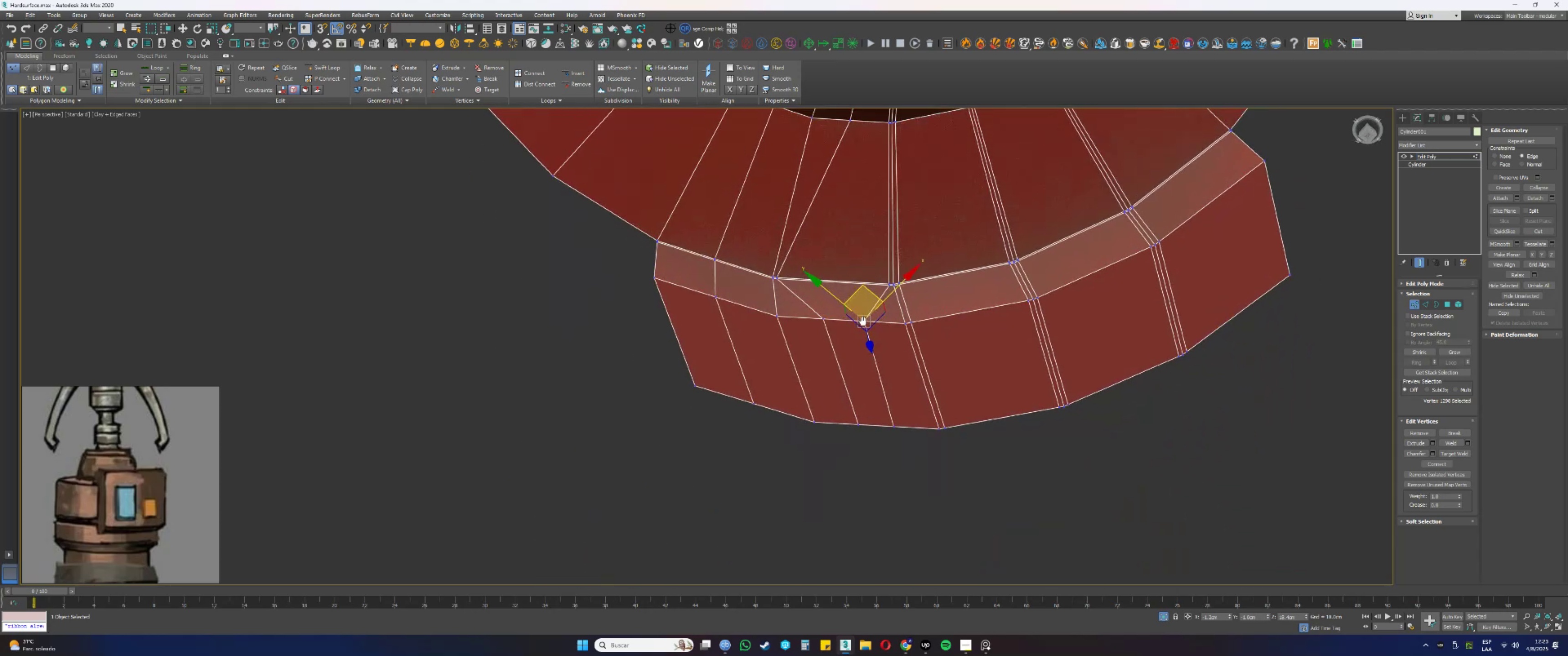 
scroll: coordinate [825, 303], scroll_direction: up, amount: 2.0
 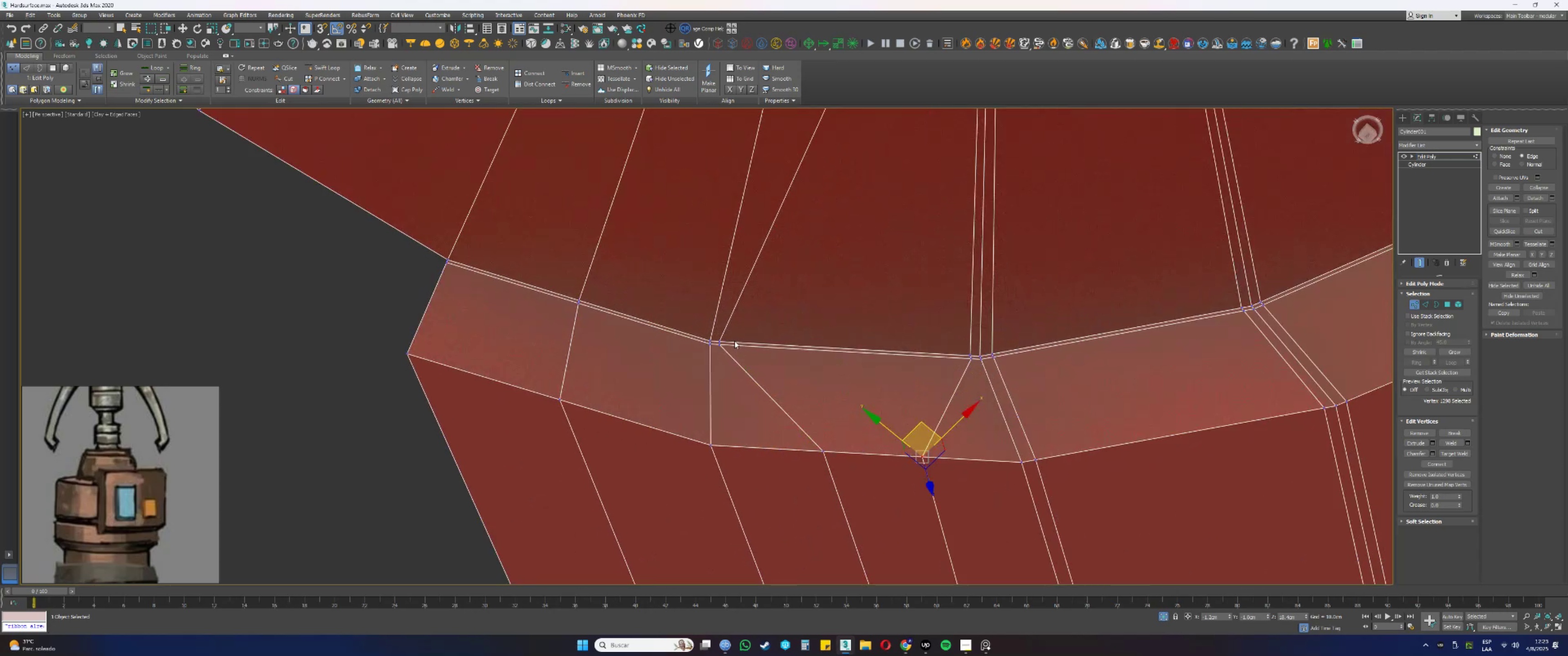 
left_click_drag(start_coordinate=[726, 345], to_coordinate=[718, 333])
 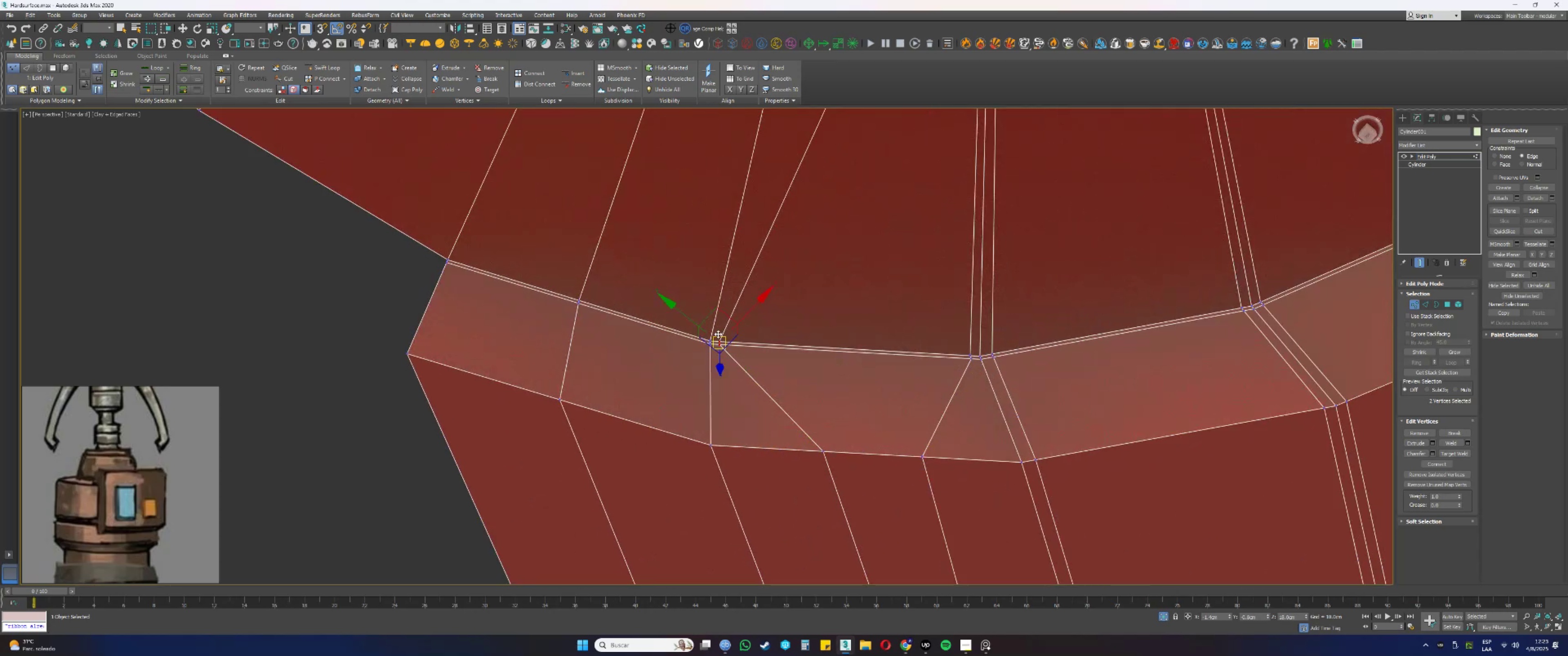 
type([F3][F3]ss[F3])
 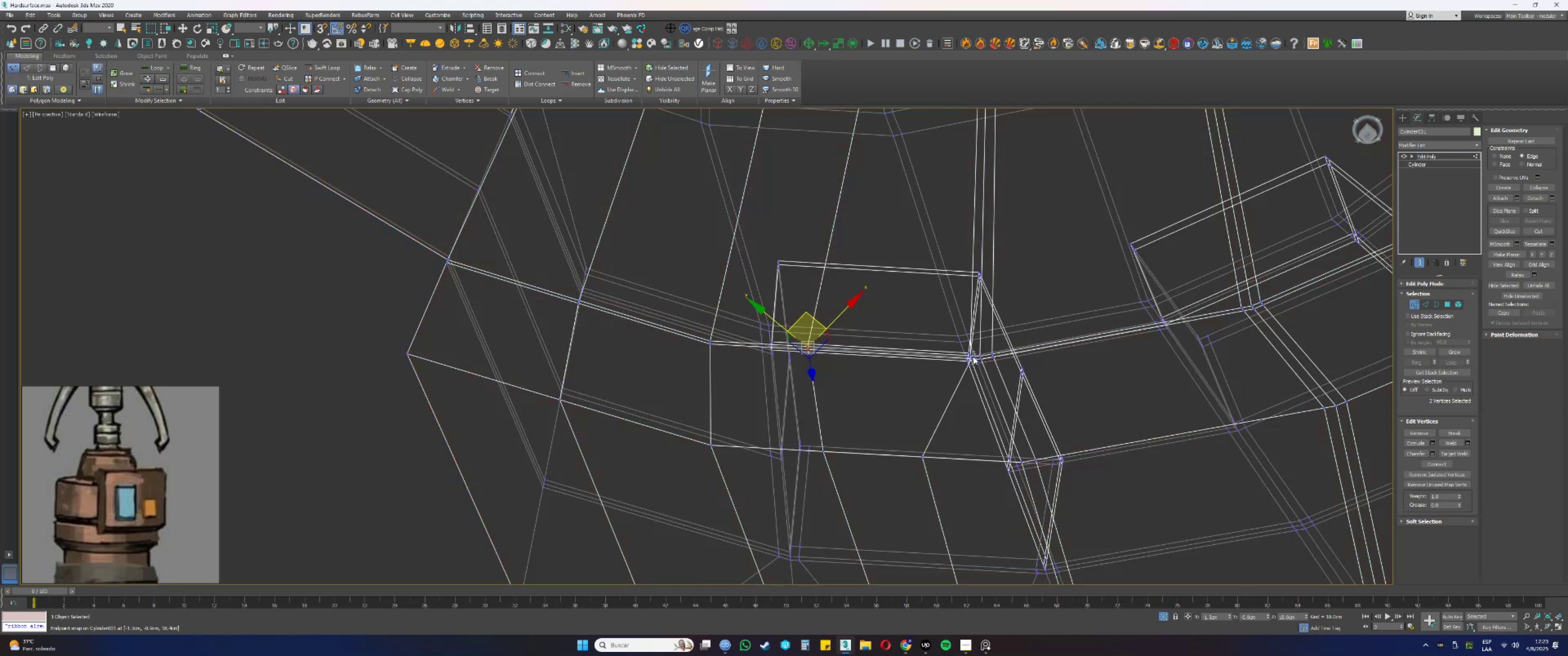 
left_click_drag(start_coordinate=[714, 307], to_coordinate=[825, 449])
 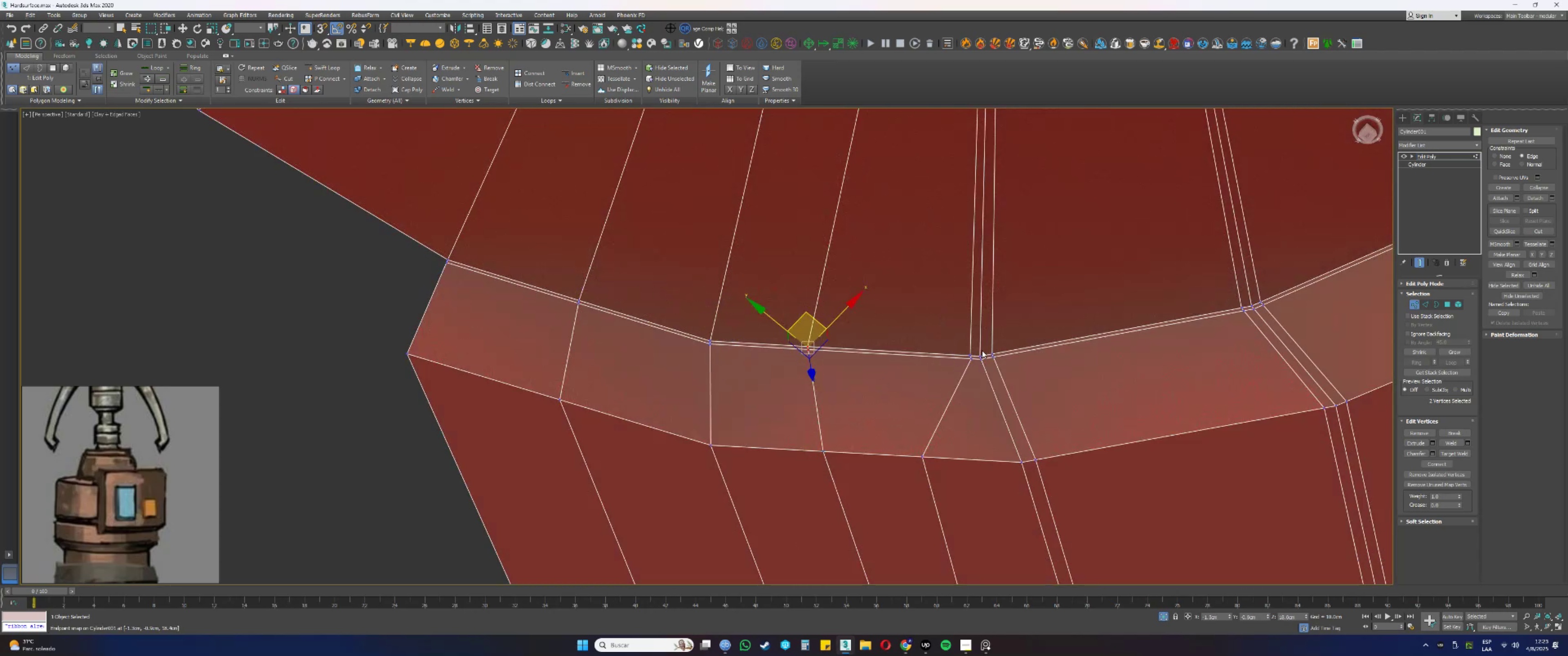 
left_click_drag(start_coordinate=[975, 352], to_coordinate=[972, 358])
 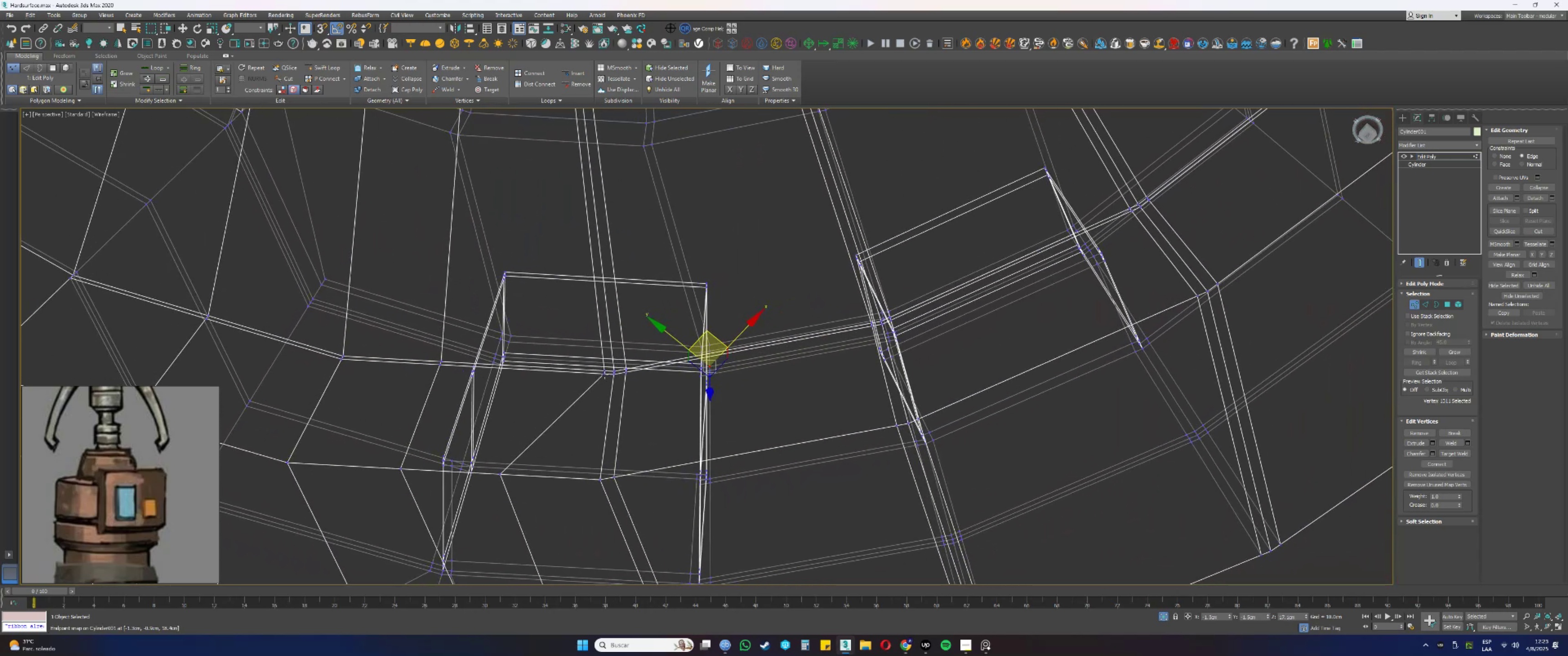 
left_click_drag(start_coordinate=[610, 364], to_coordinate=[602, 378])
 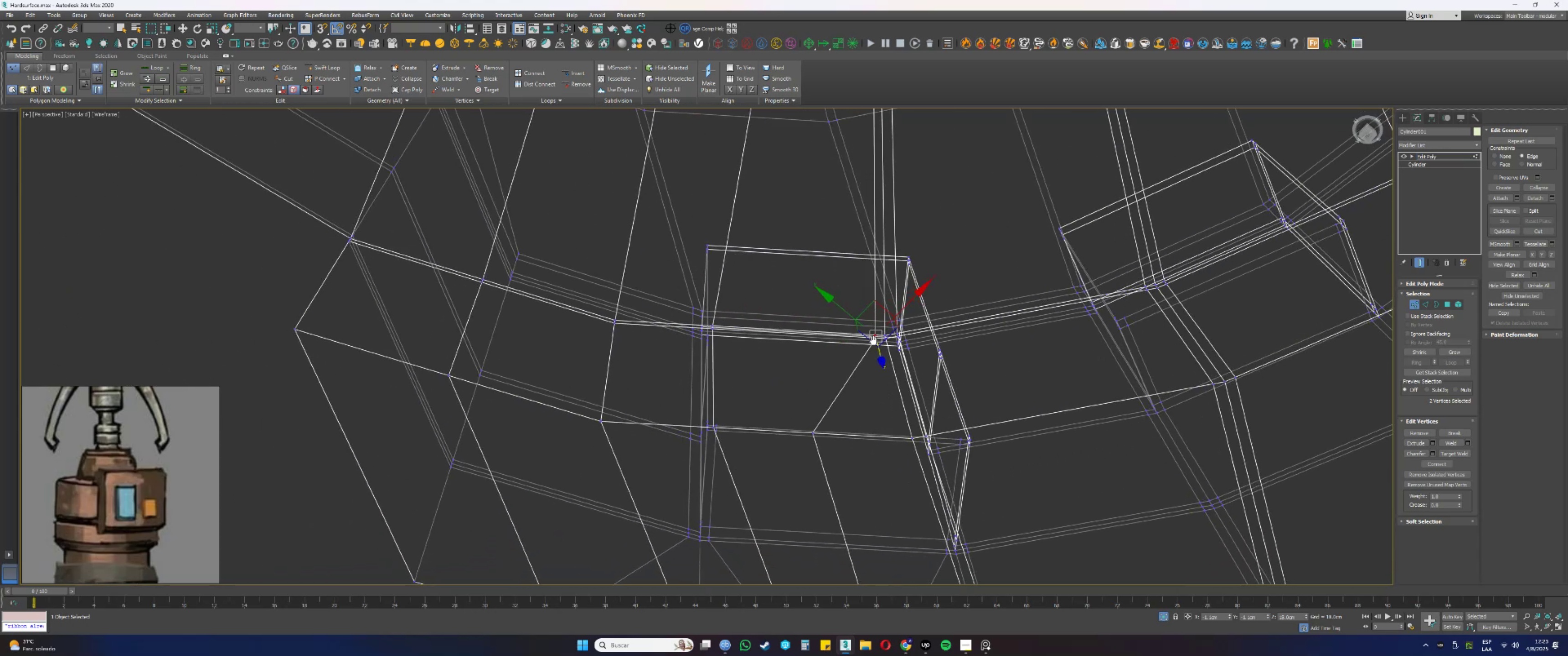 
key(F3)
 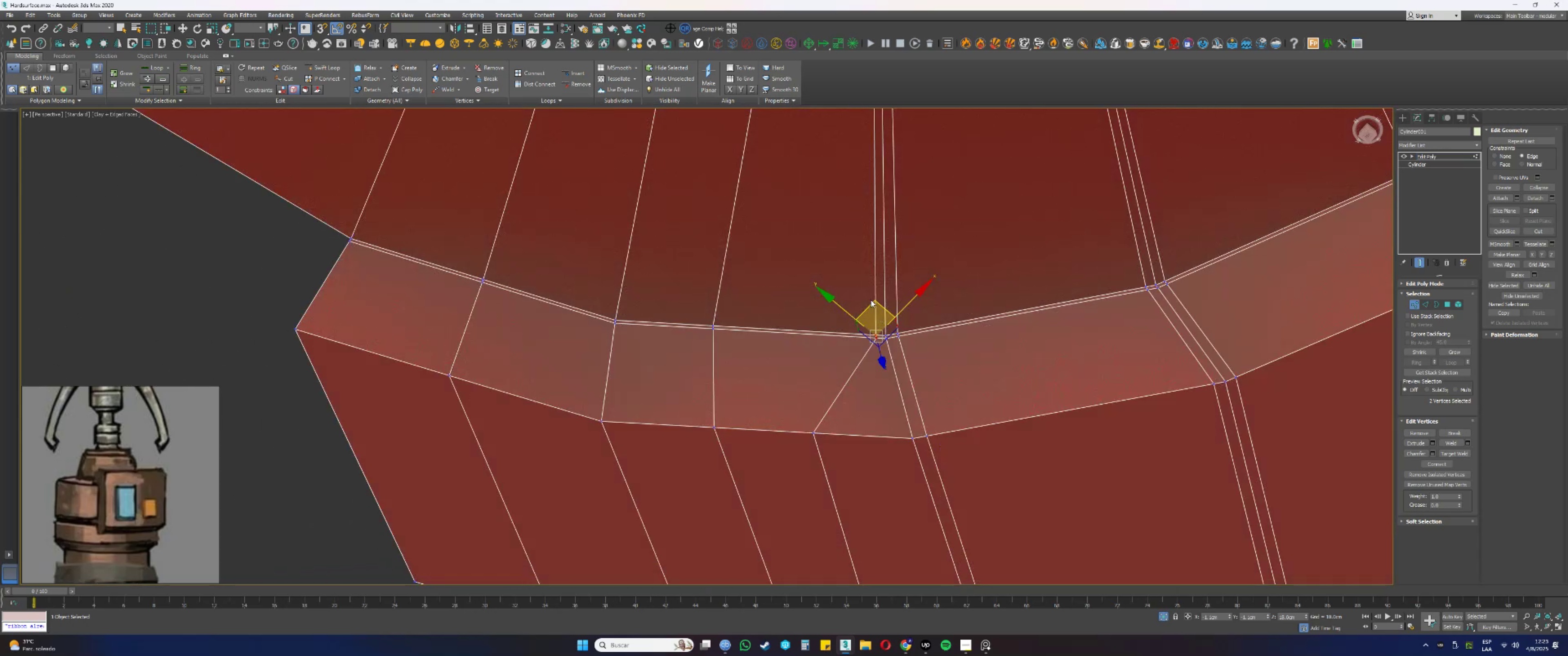 
left_click_drag(start_coordinate=[869, 301], to_coordinate=[850, 294])
 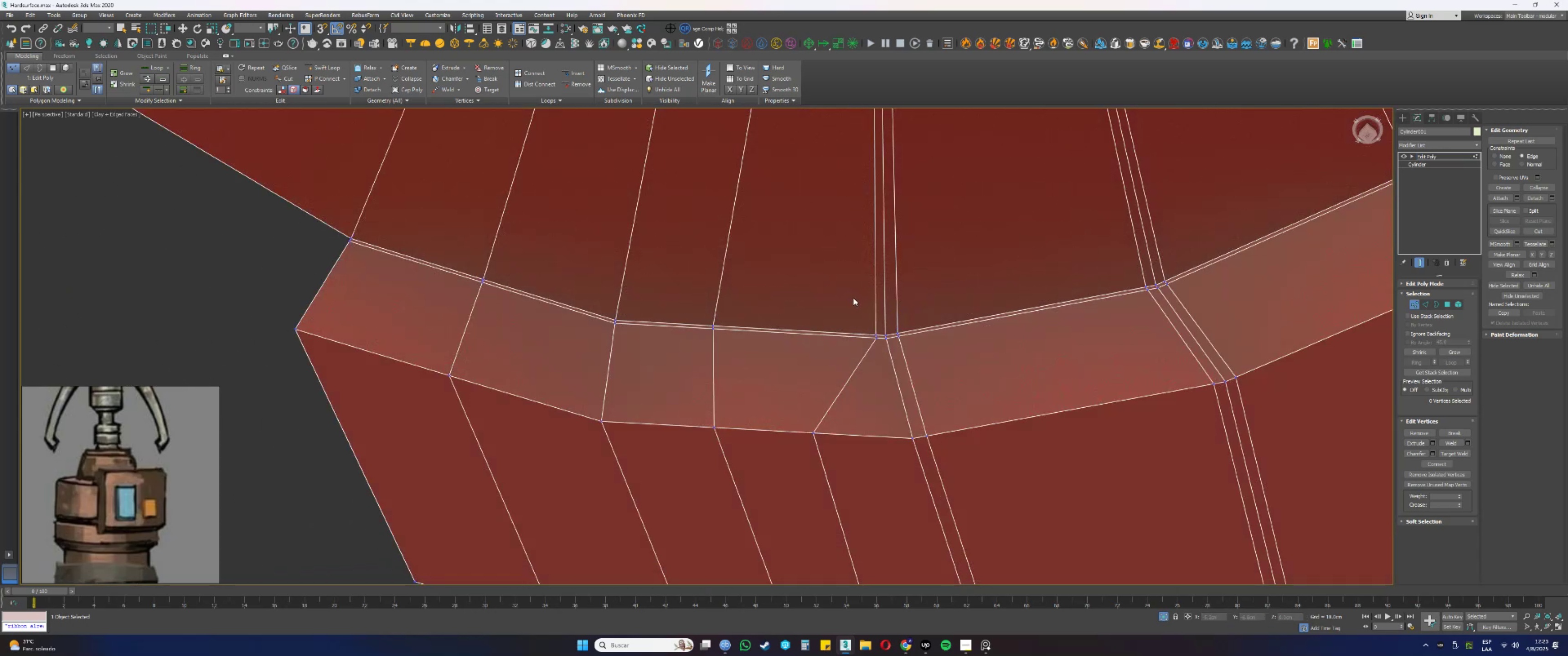 
key(Control+ControlLeft)
 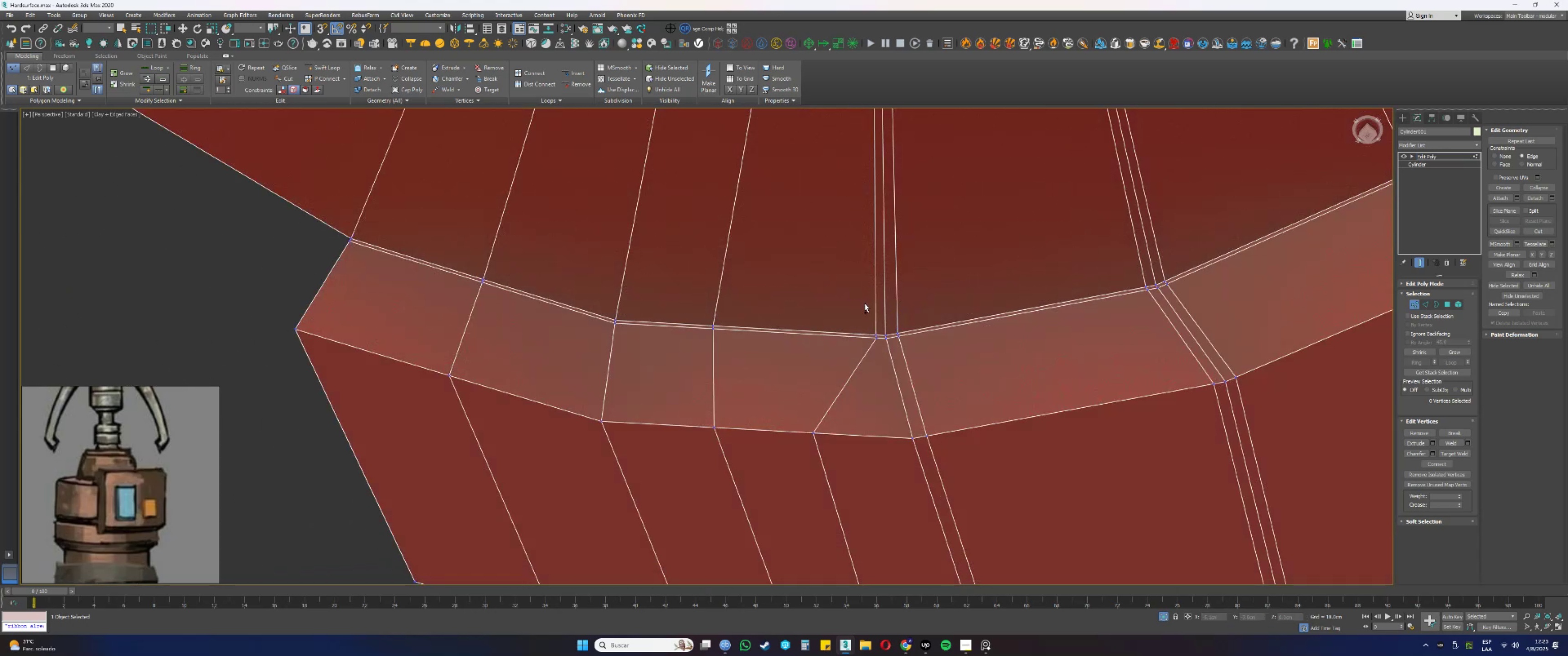 
key(Control+Z)
 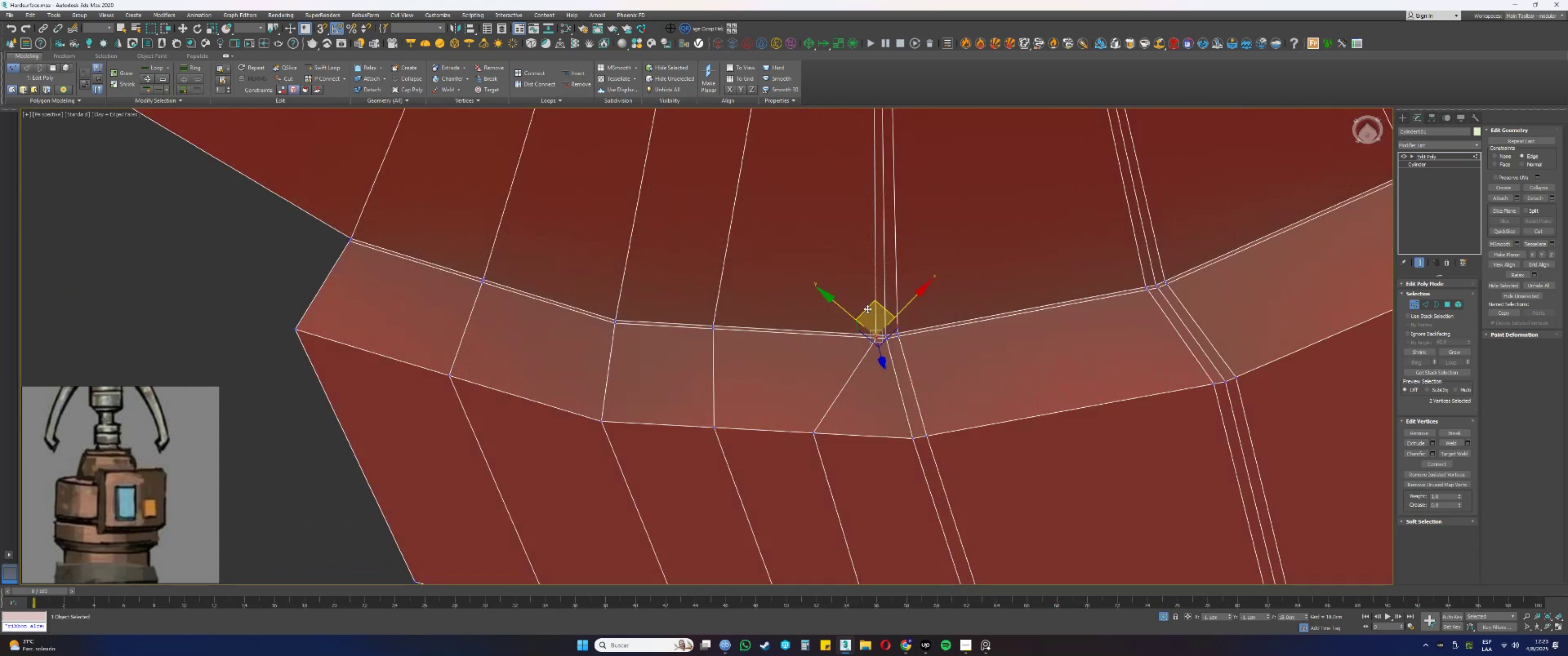 
left_click_drag(start_coordinate=[867, 307], to_coordinate=[814, 434])
 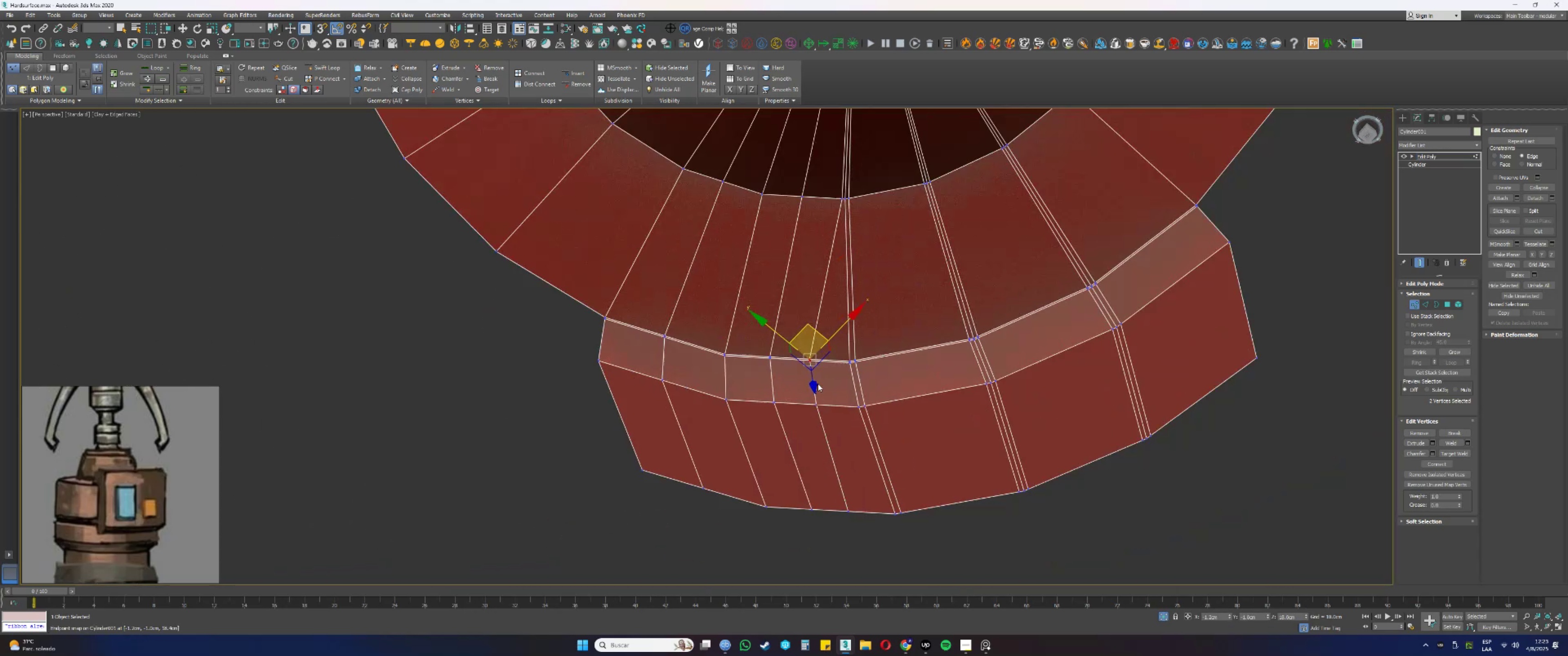 
type(ss)
 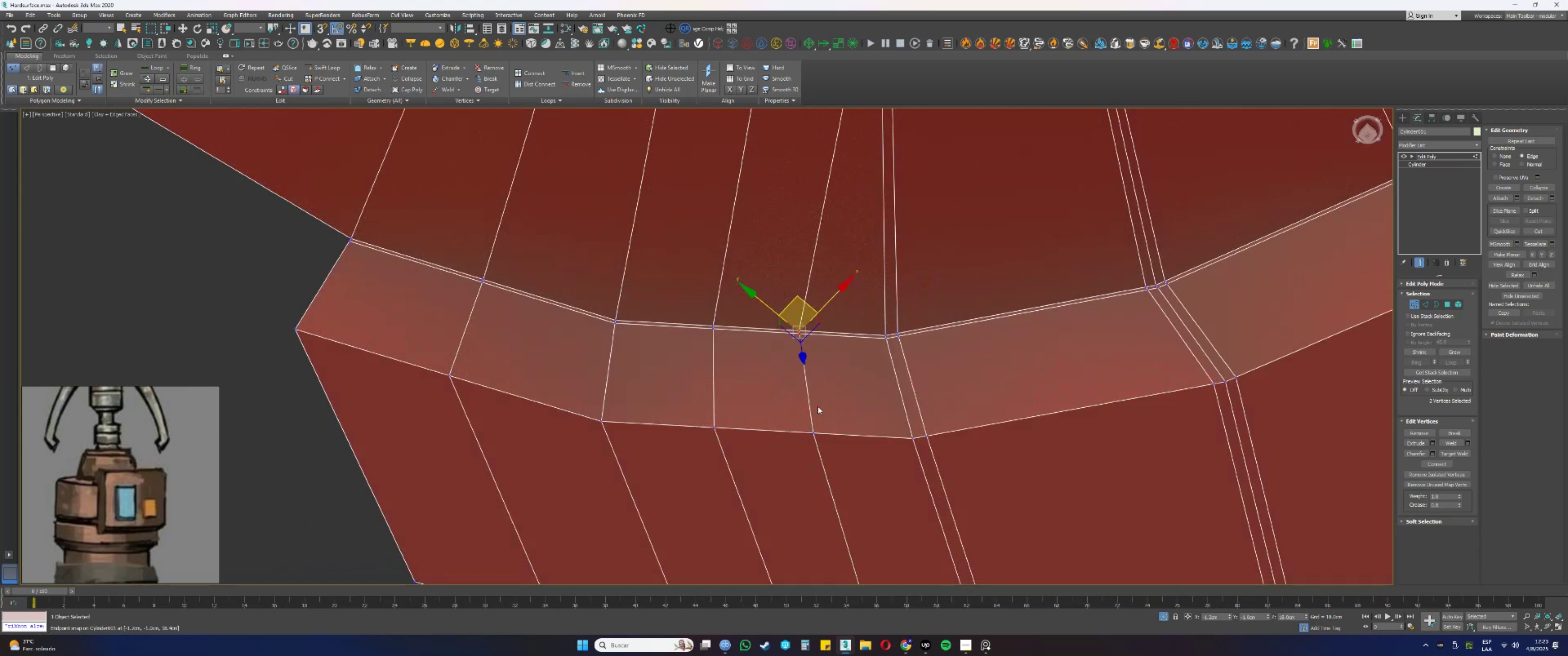 
scroll: coordinate [815, 382], scroll_direction: down, amount: 3.0
 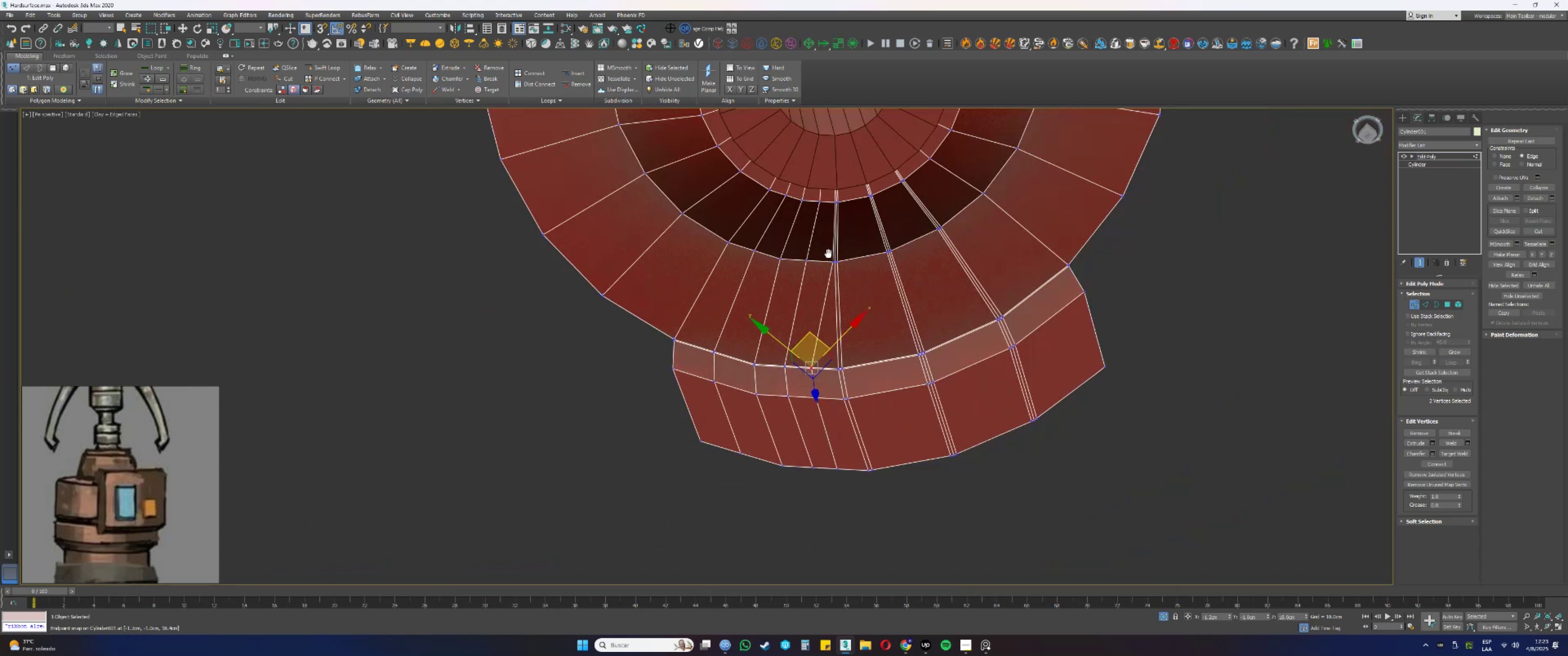 
scroll: coordinate [812, 288], scroll_direction: up, amount: 3.0
 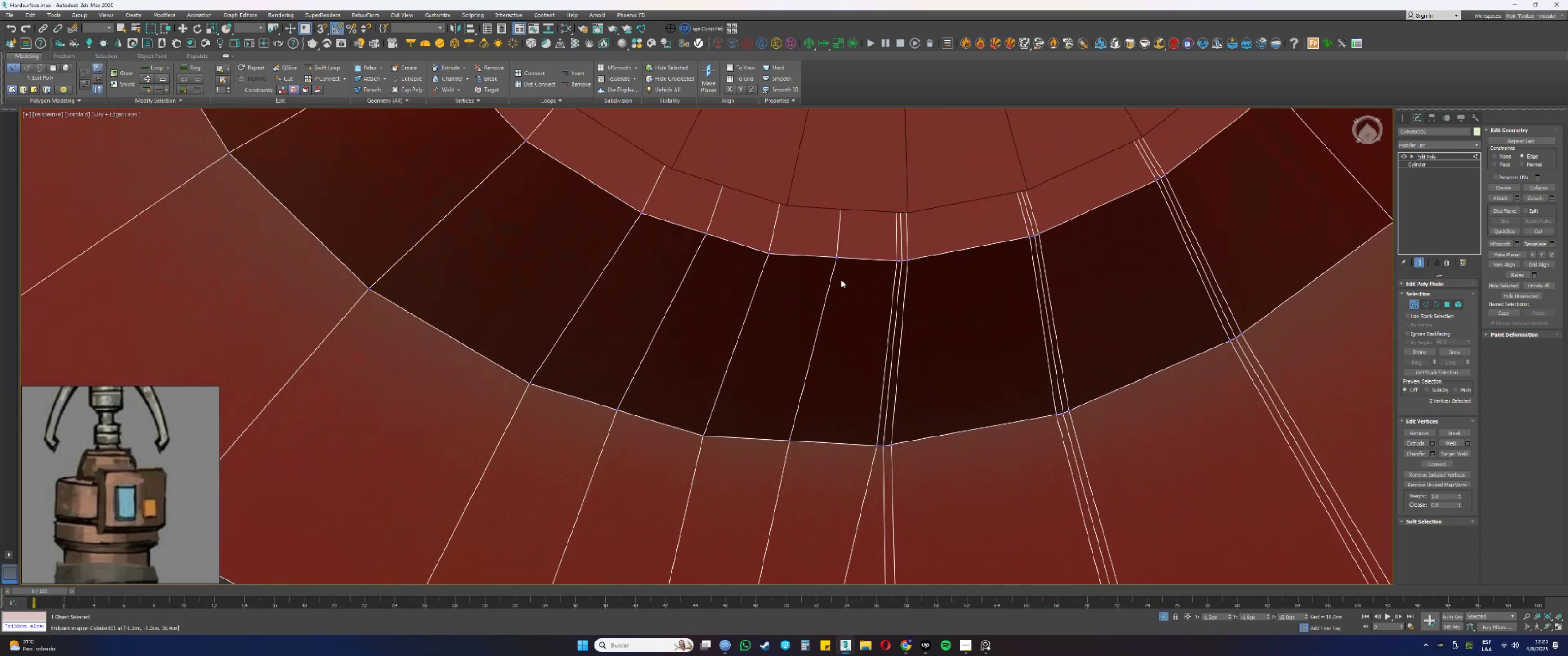 
key(F3)
 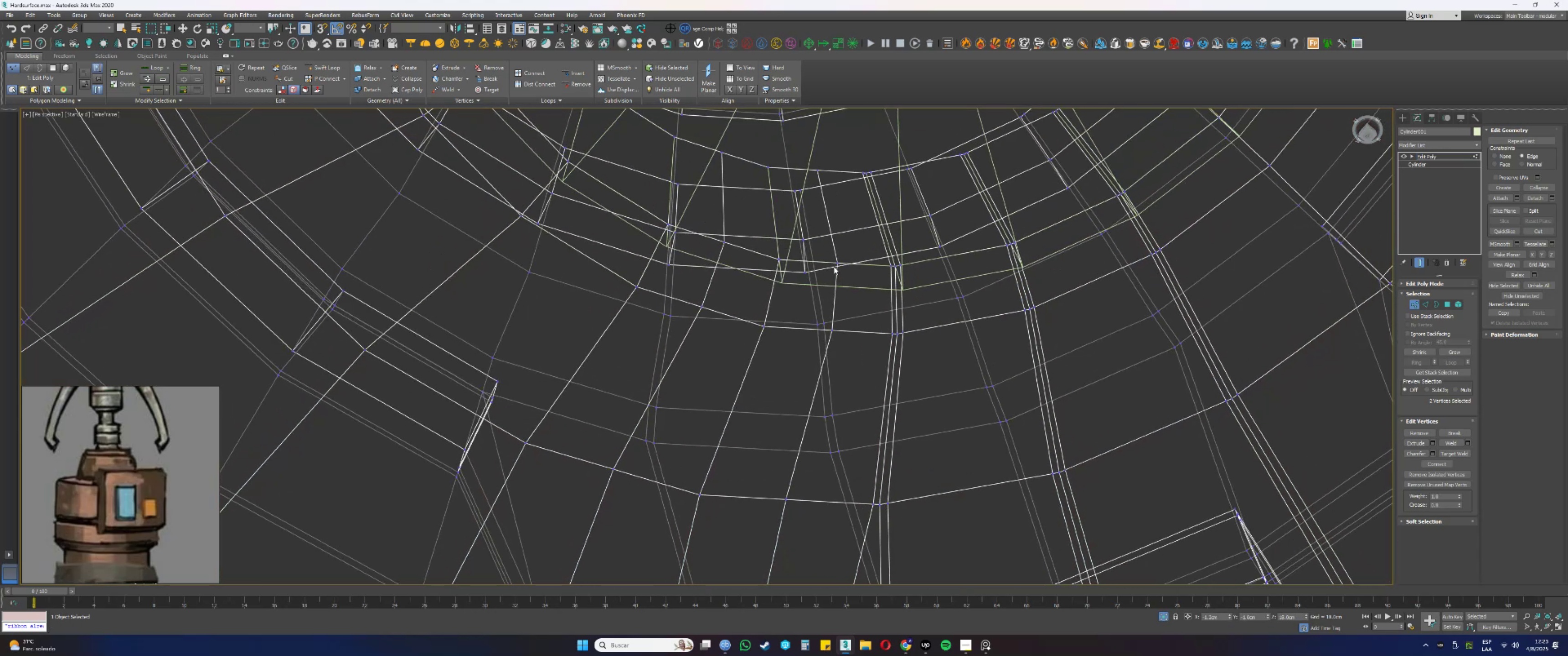 
left_click([837, 261])
 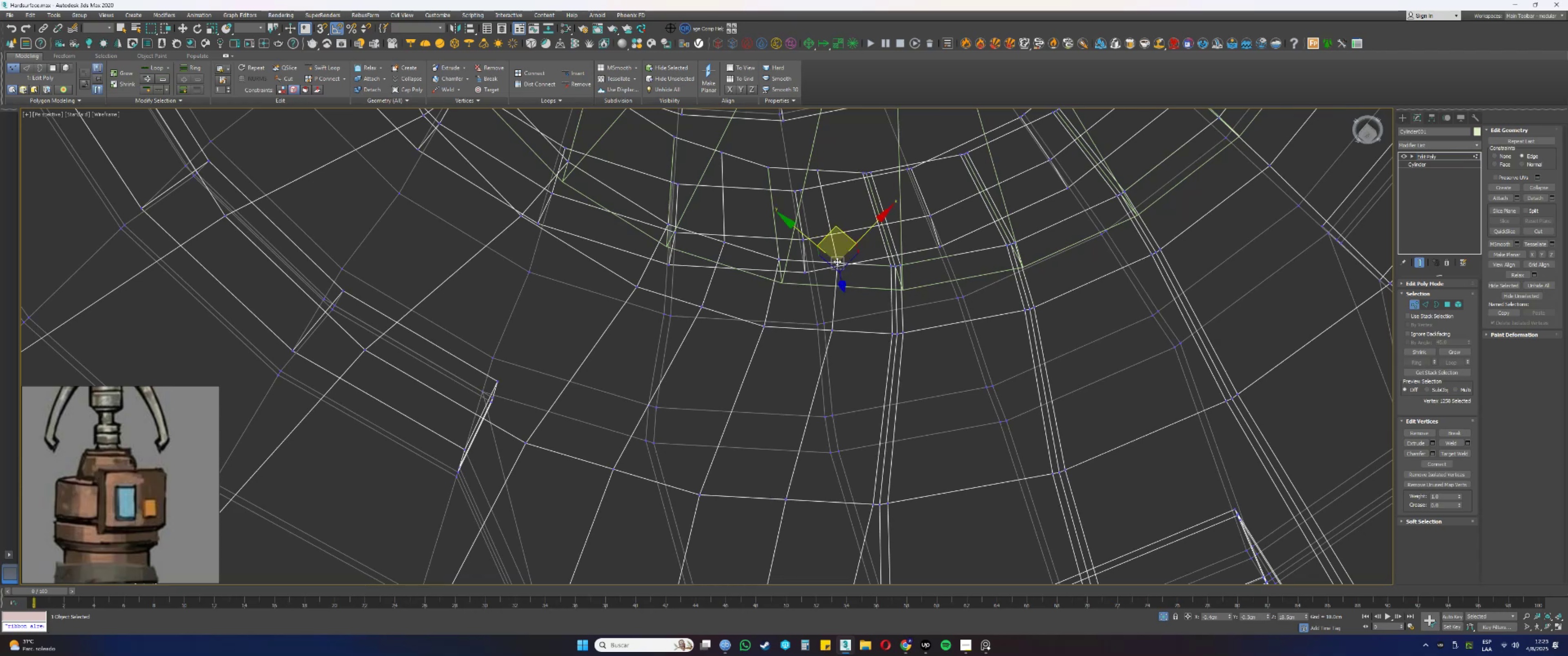 
hold_key(key=AltLeft, duration=1.34)
 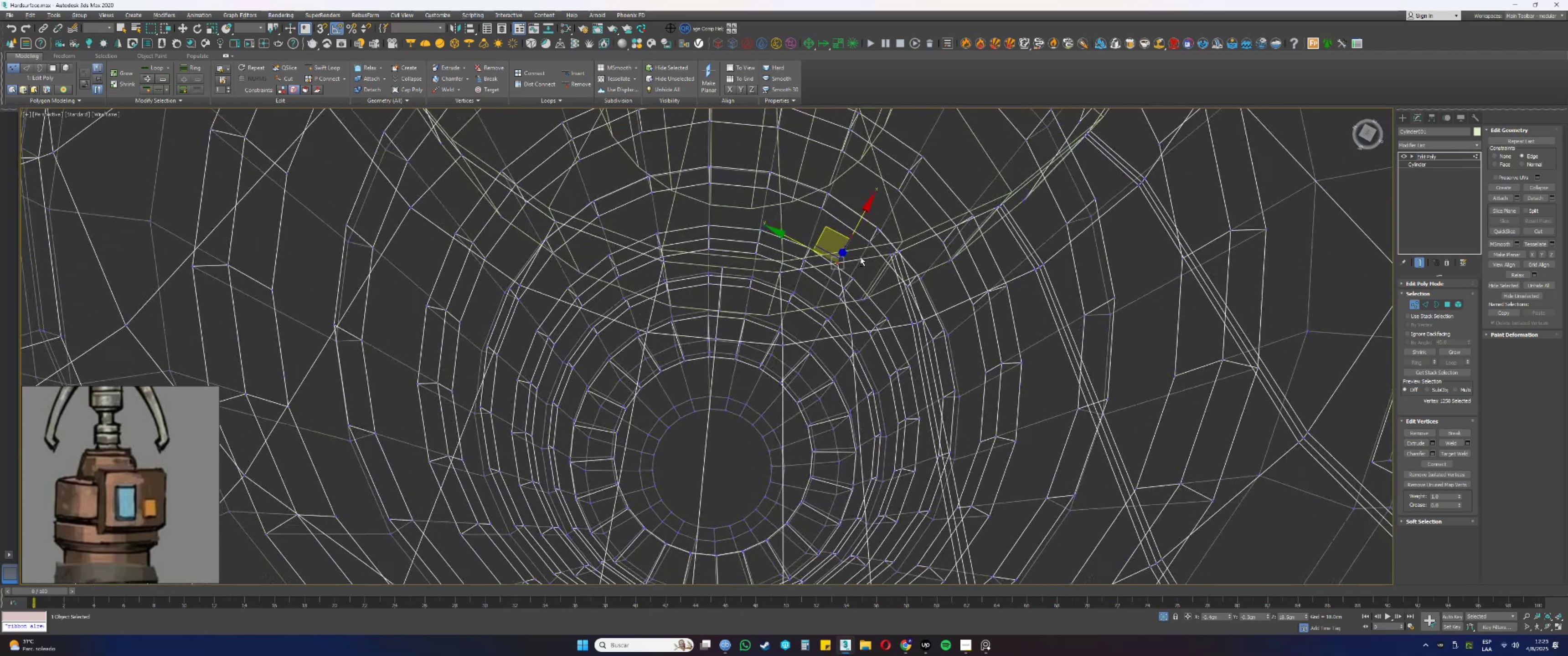 
key(F3)
 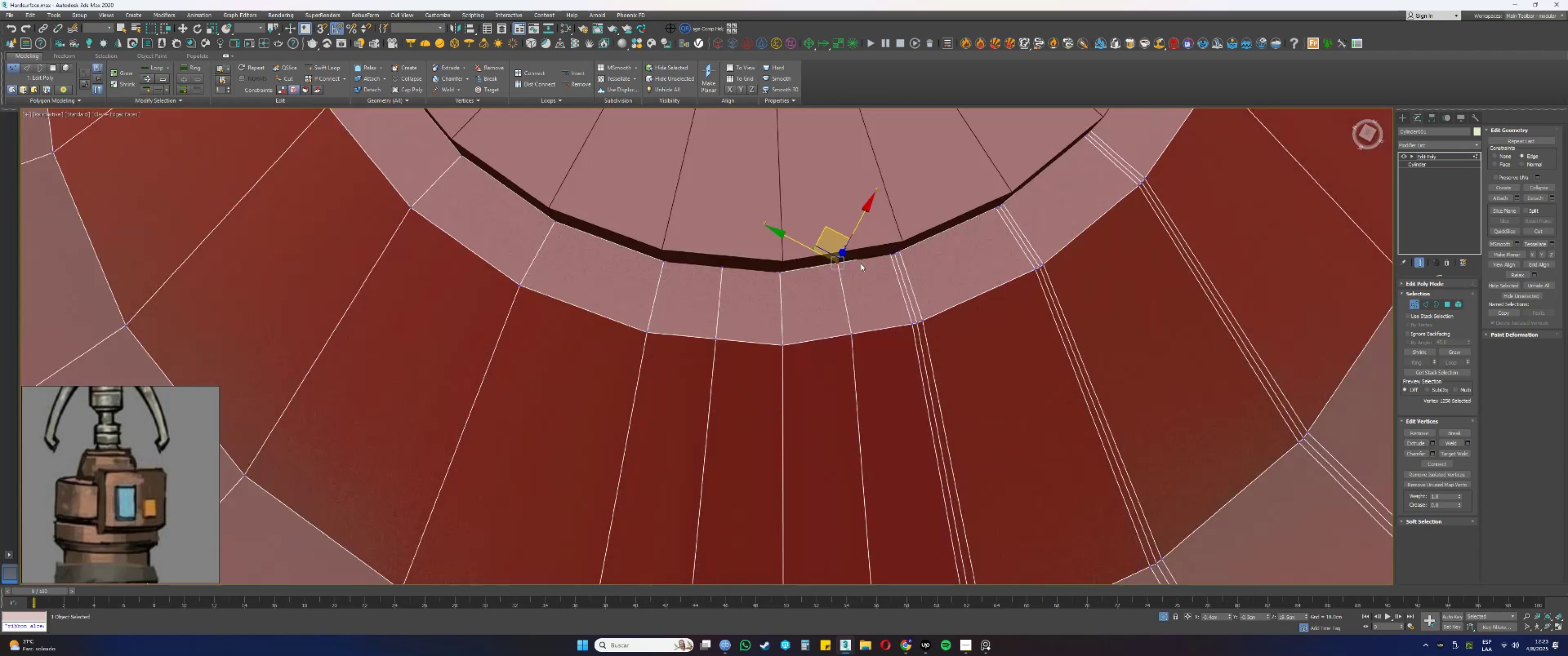 
hold_key(key=AltLeft, duration=0.58)
 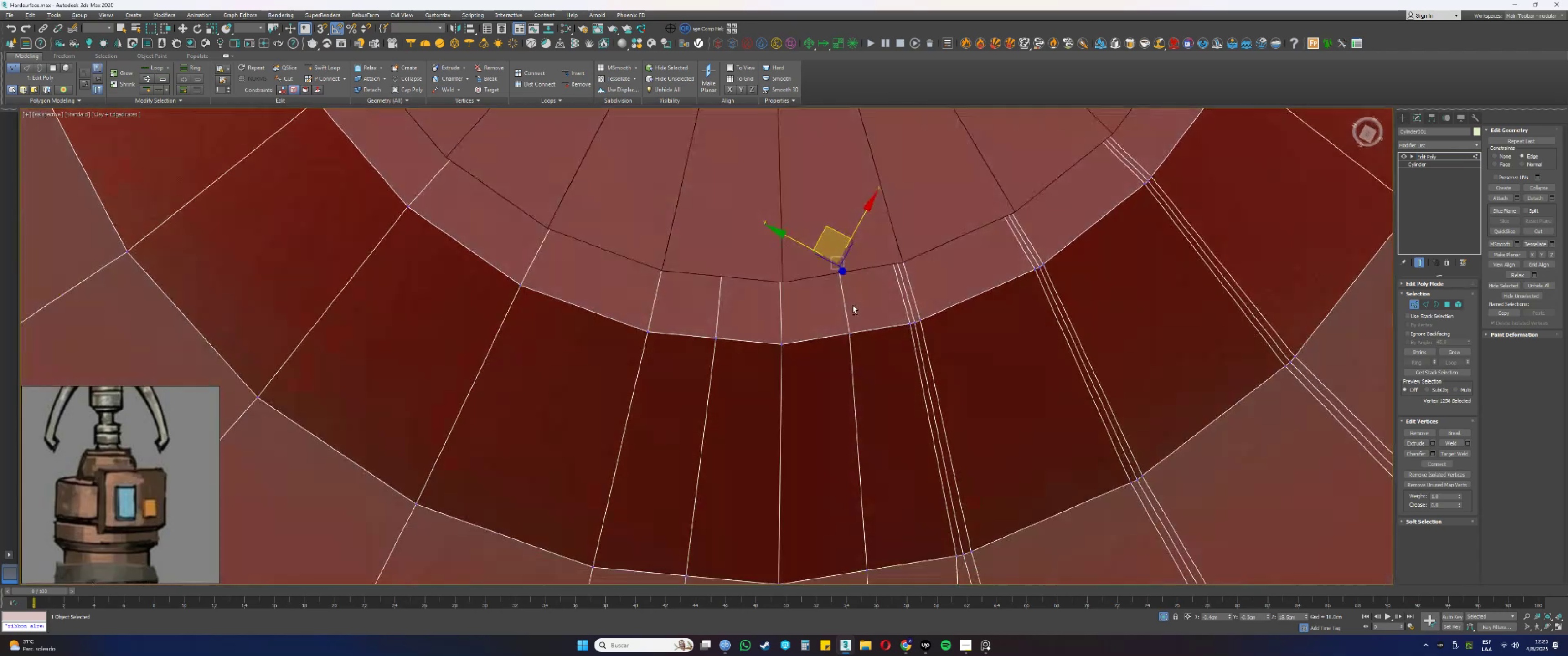 
key(F3)
 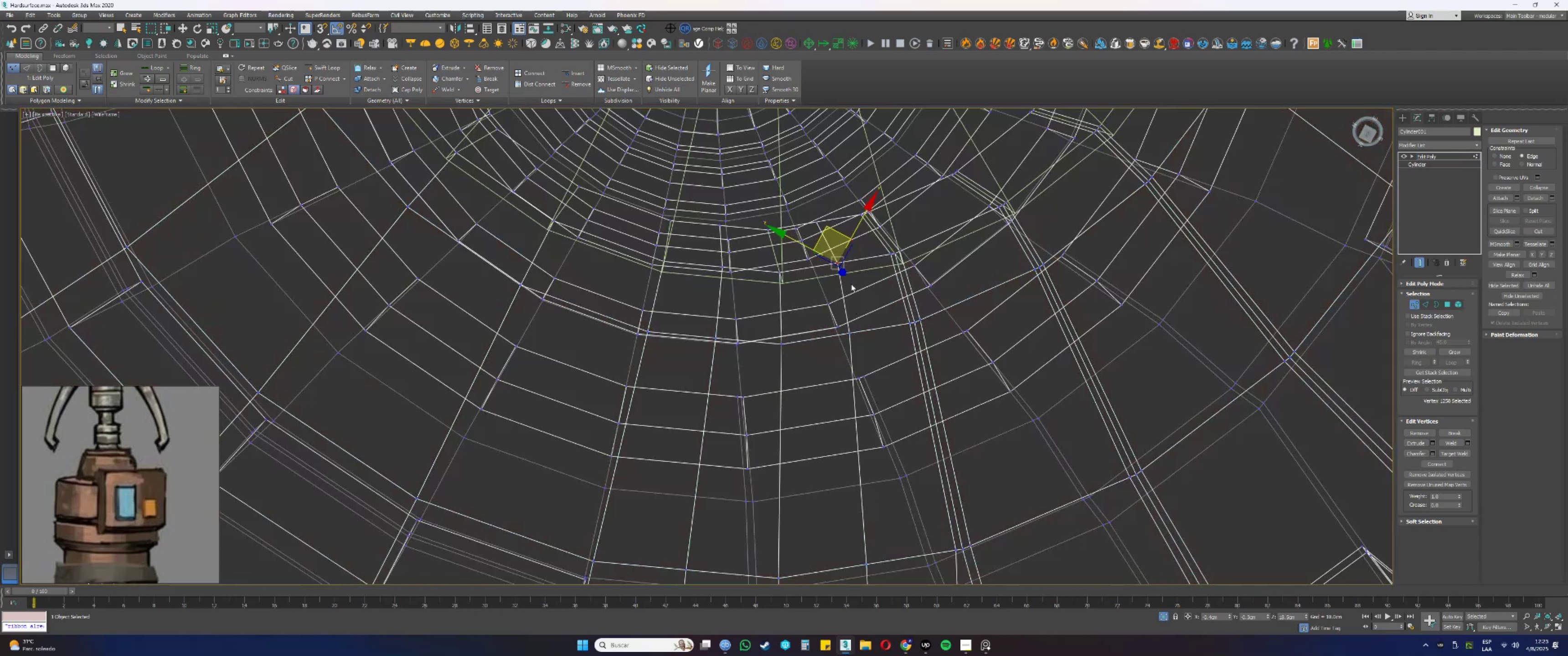 
left_click_drag(start_coordinate=[853, 287], to_coordinate=[804, 199])
 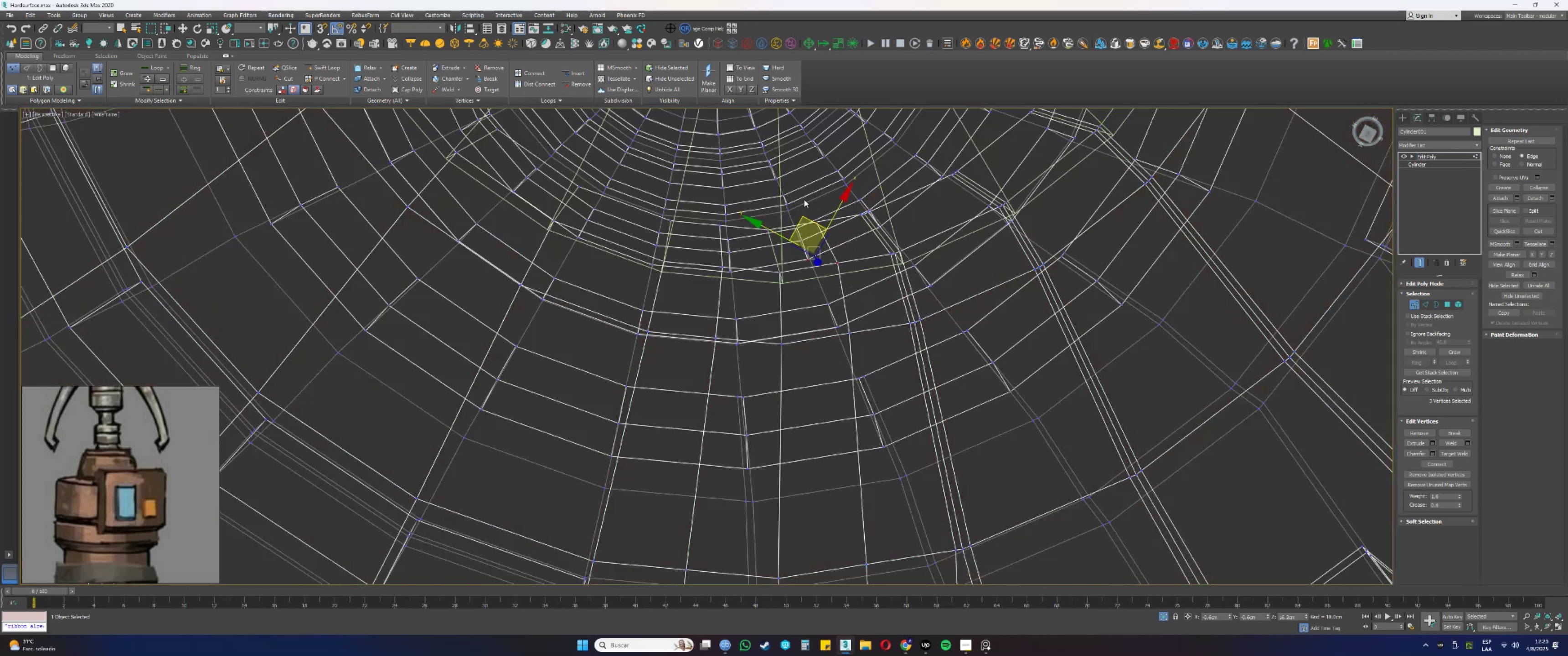 
key(F3)
 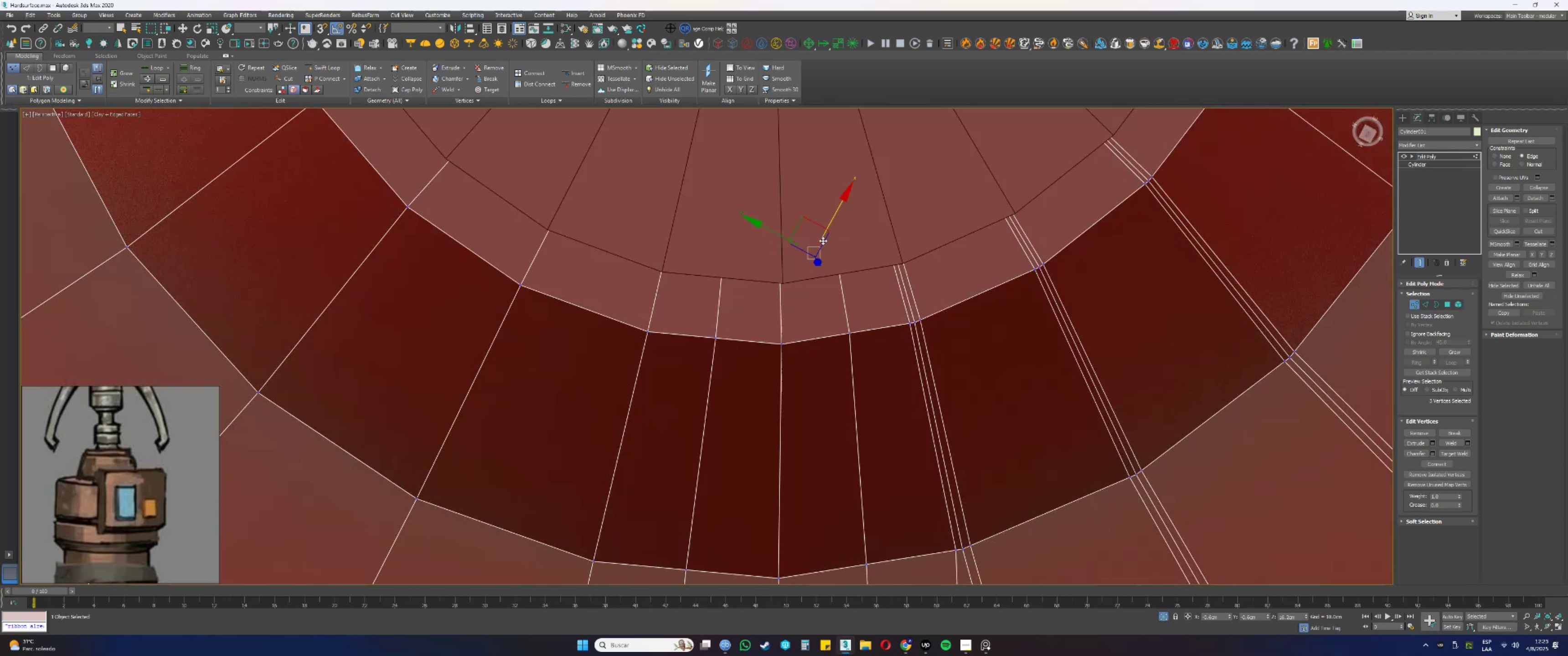 
key(Alt+AltLeft)
 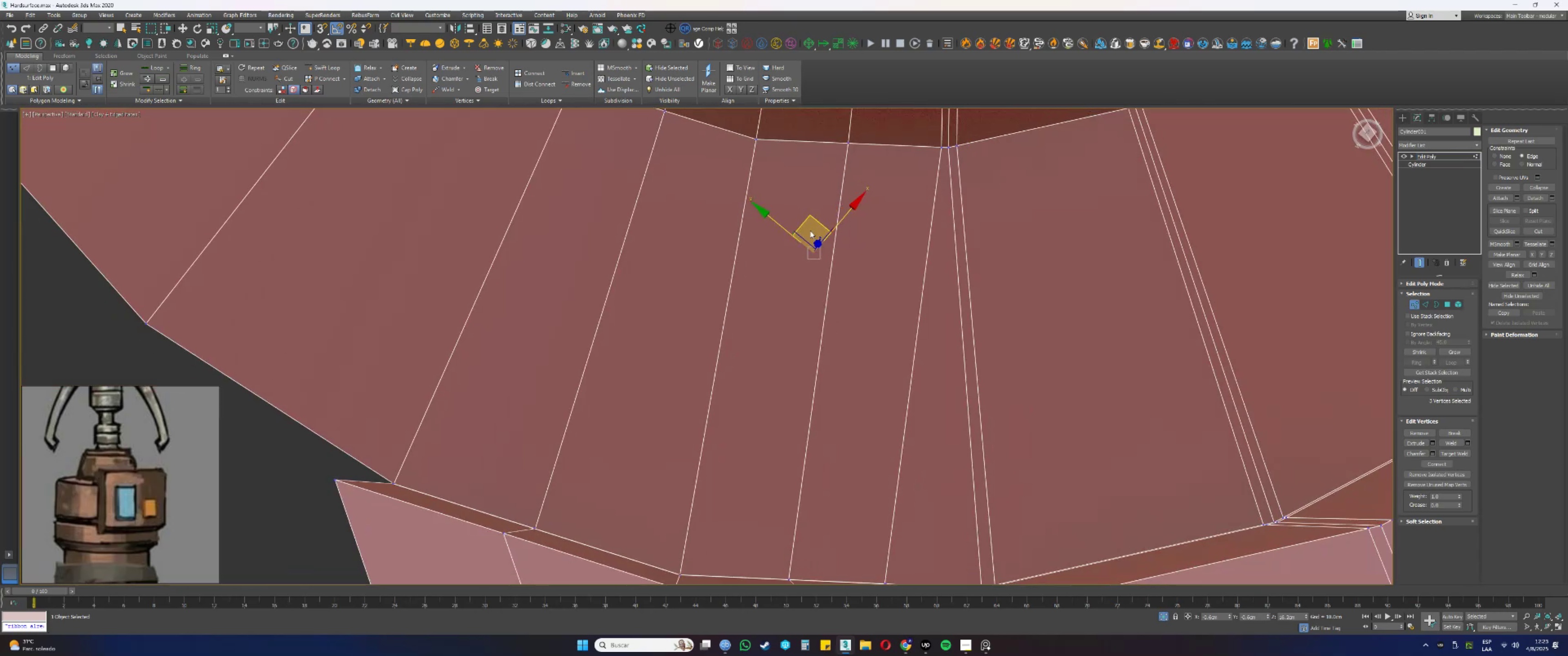 
key(Alt+AltLeft)
 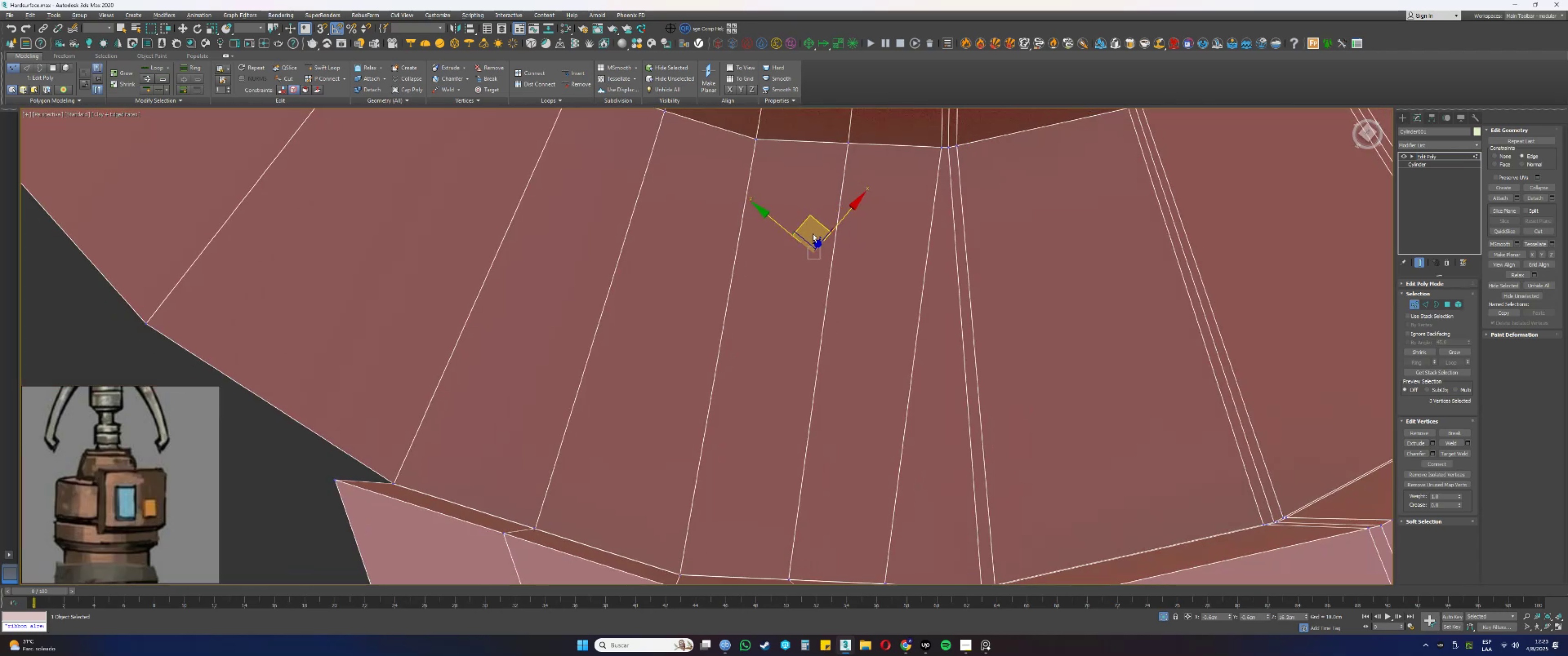 
scroll: coordinate [812, 267], scroll_direction: down, amount: 4.0
 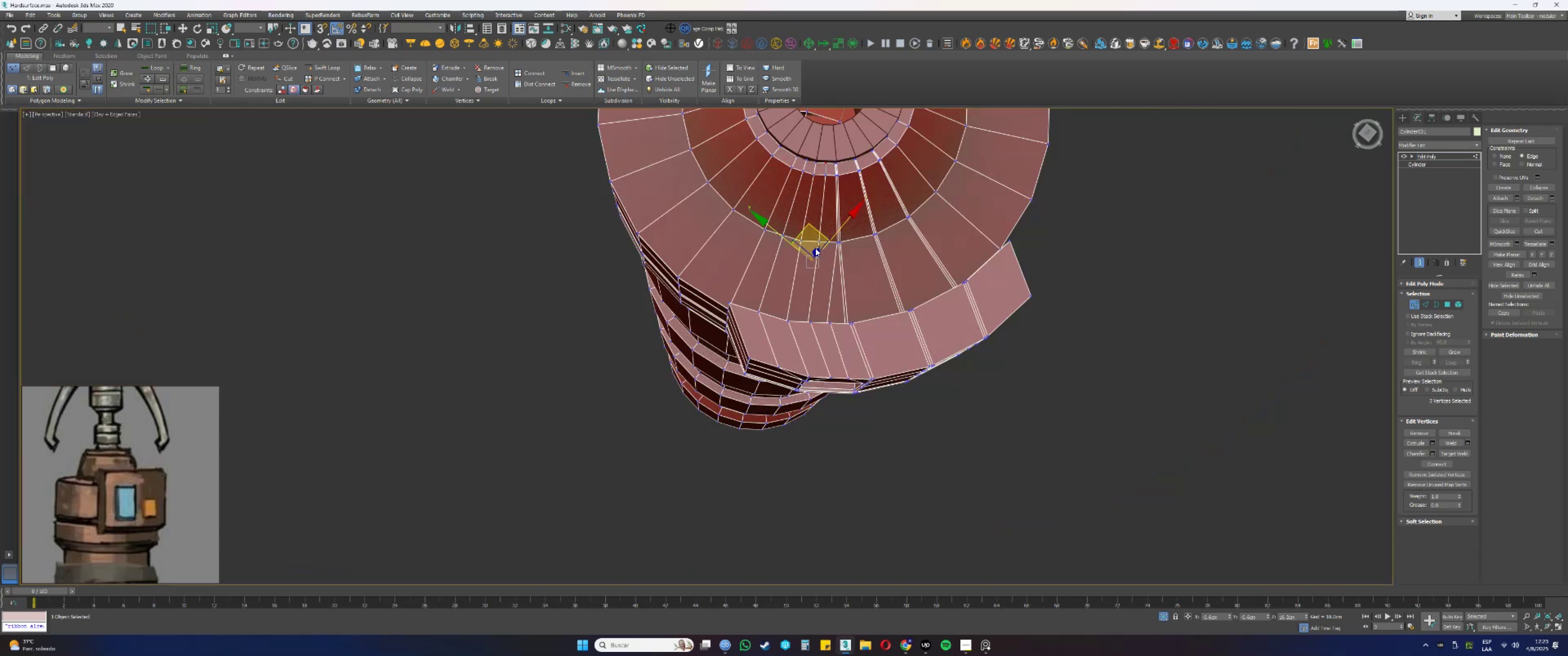 
key(Alt+AltLeft)
 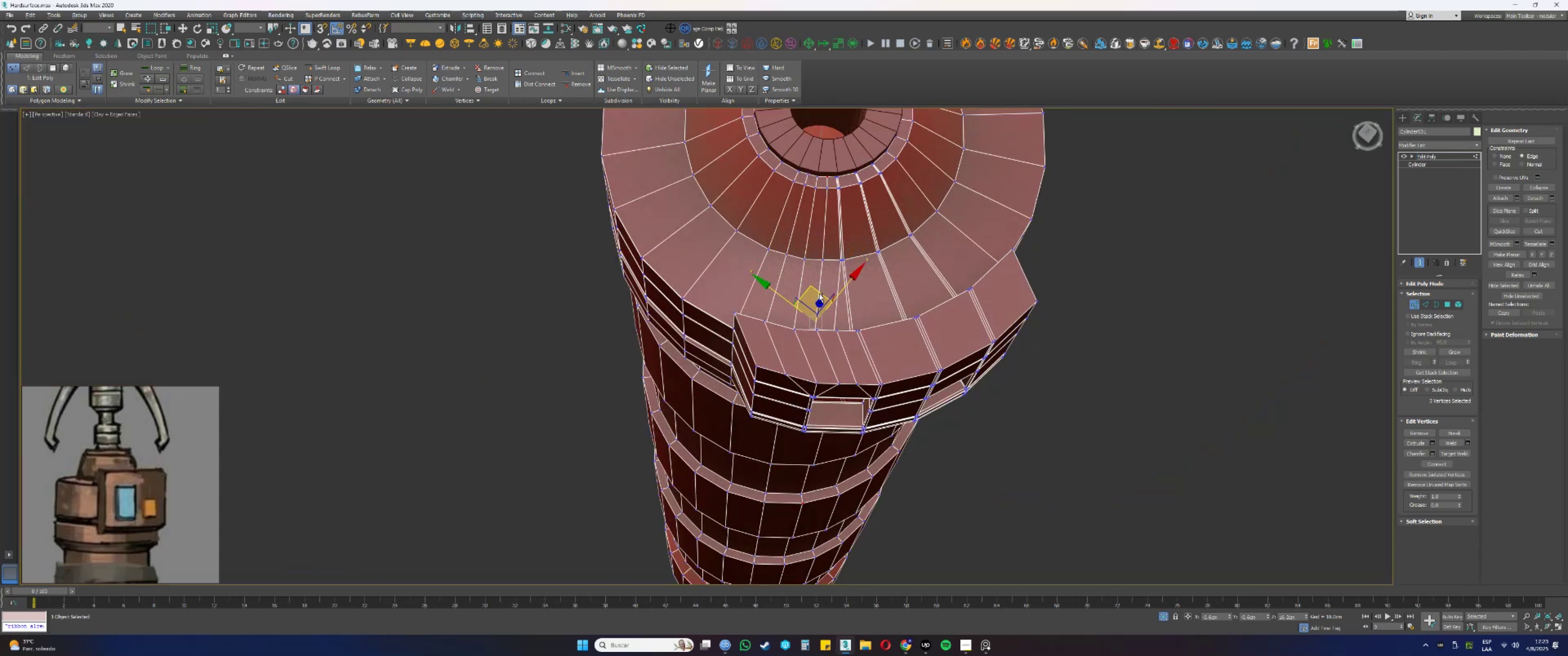 
scroll: coordinate [810, 288], scroll_direction: up, amount: 3.0
 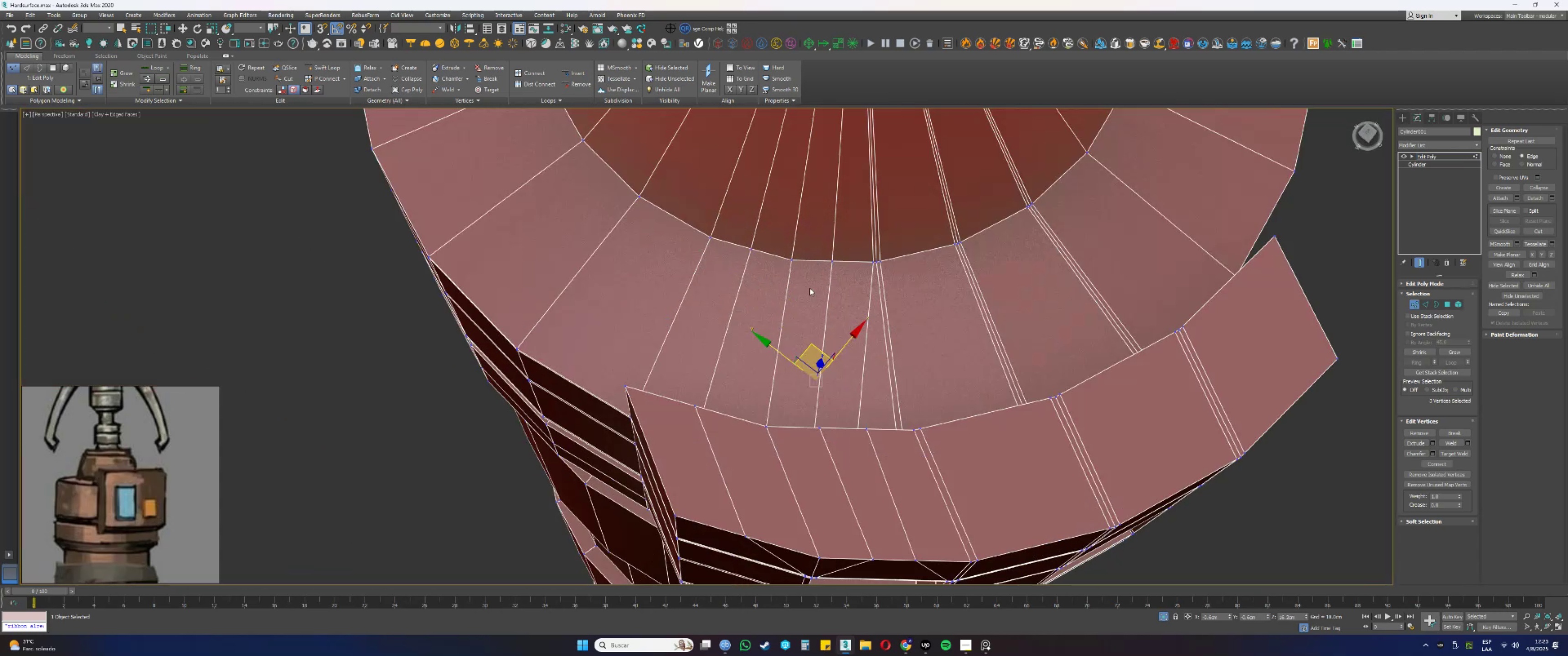 
key(Alt+AltLeft)
 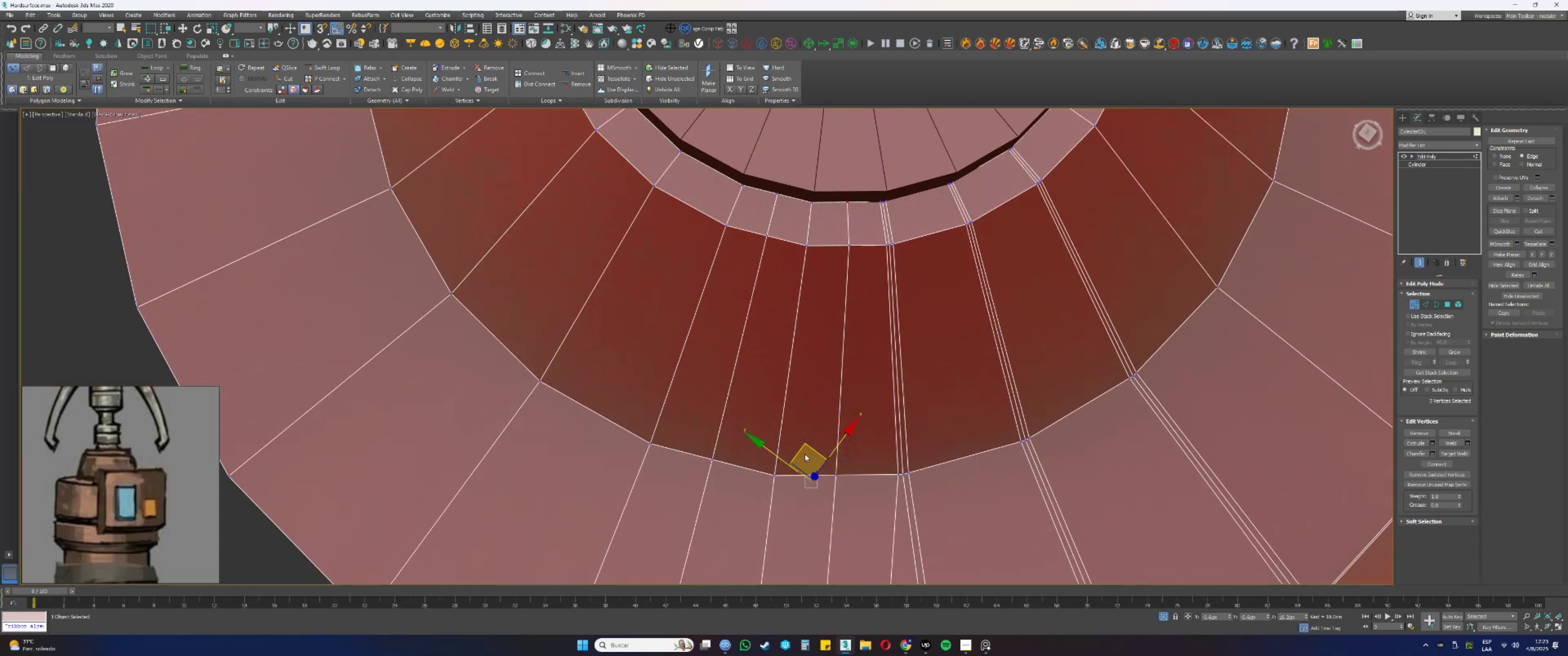 
key(F3)
 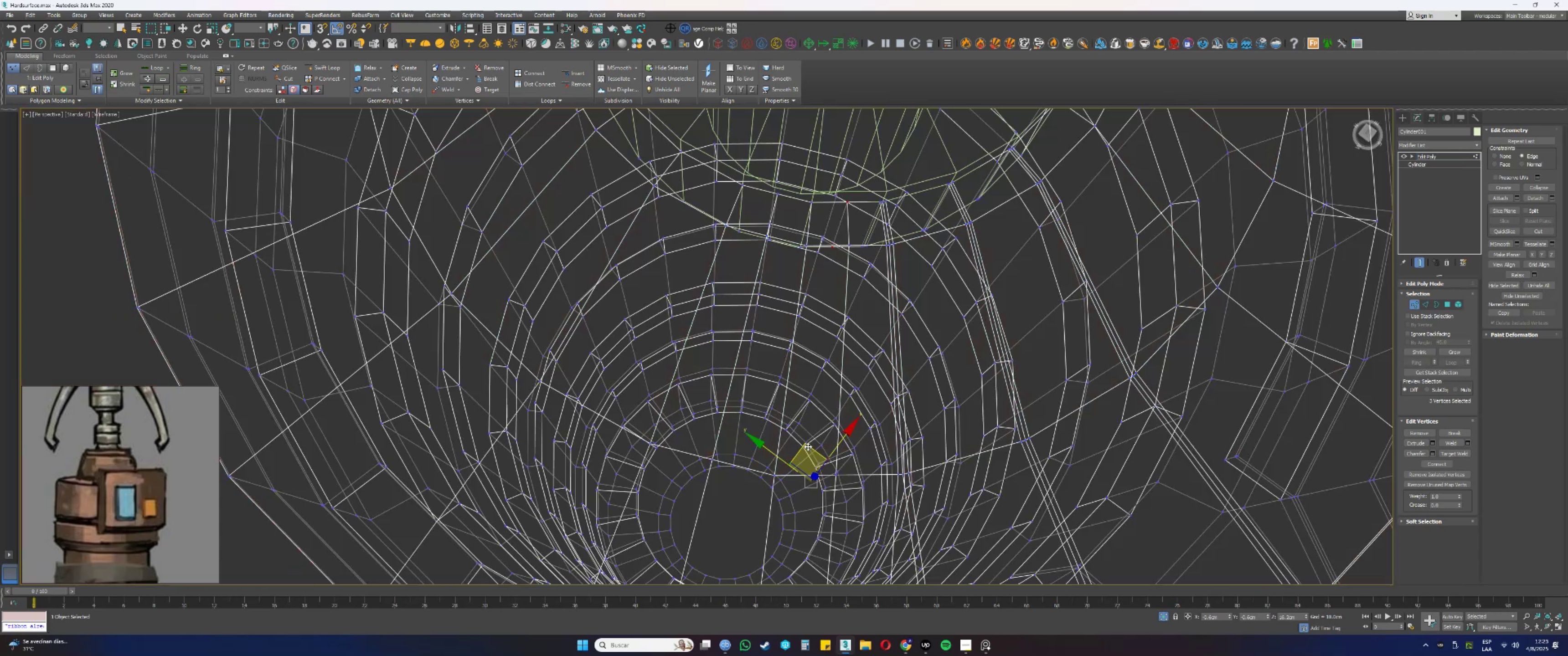 
scroll: coordinate [818, 405], scroll_direction: down, amount: 3.0
 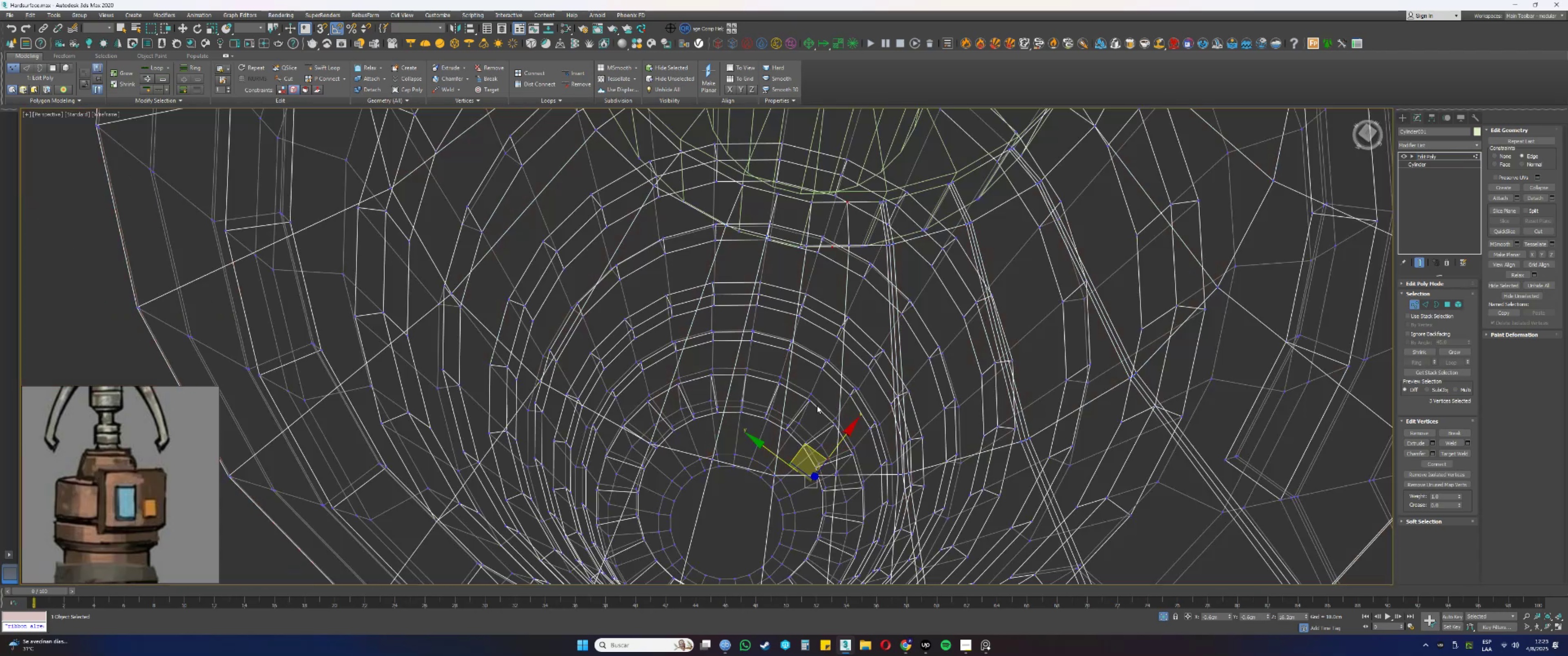 
hold_key(key=AltLeft, duration=0.43)
 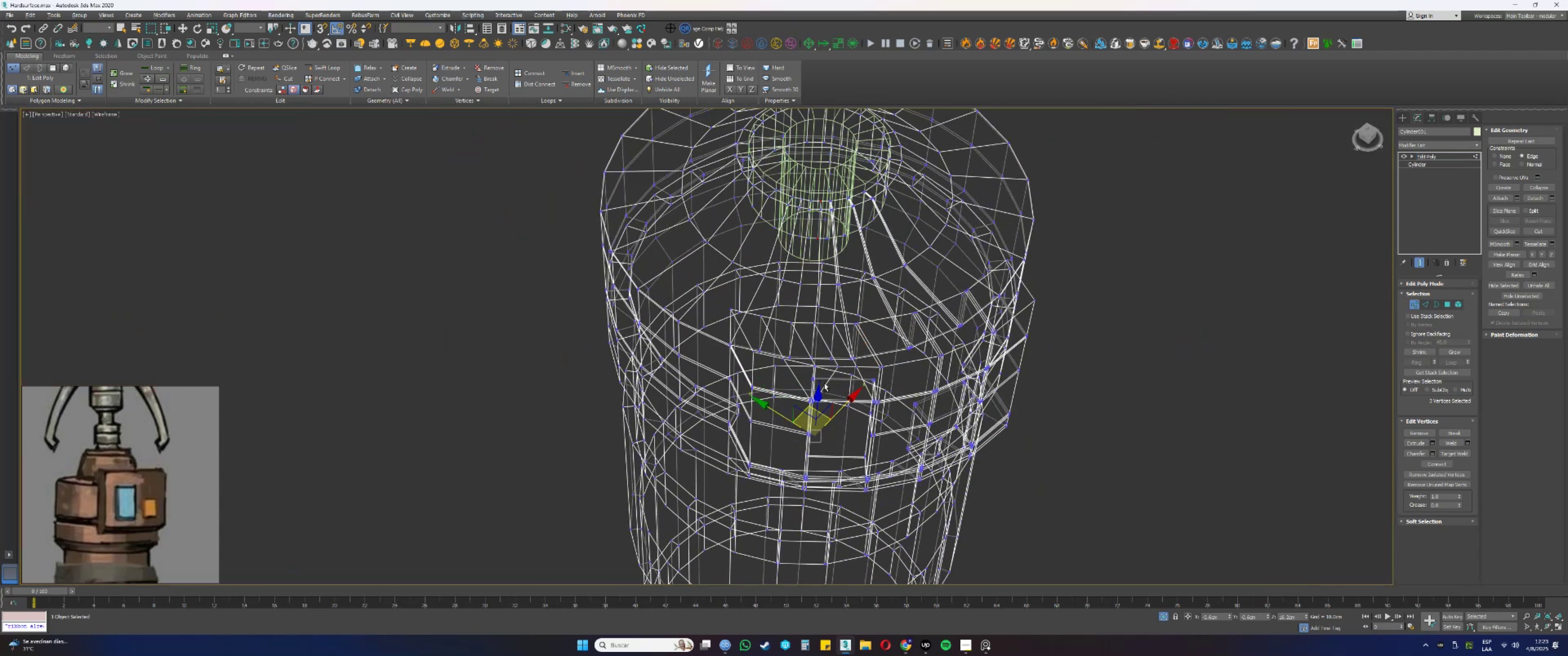 
scroll: coordinate [821, 349], scroll_direction: down, amount: 4.0
 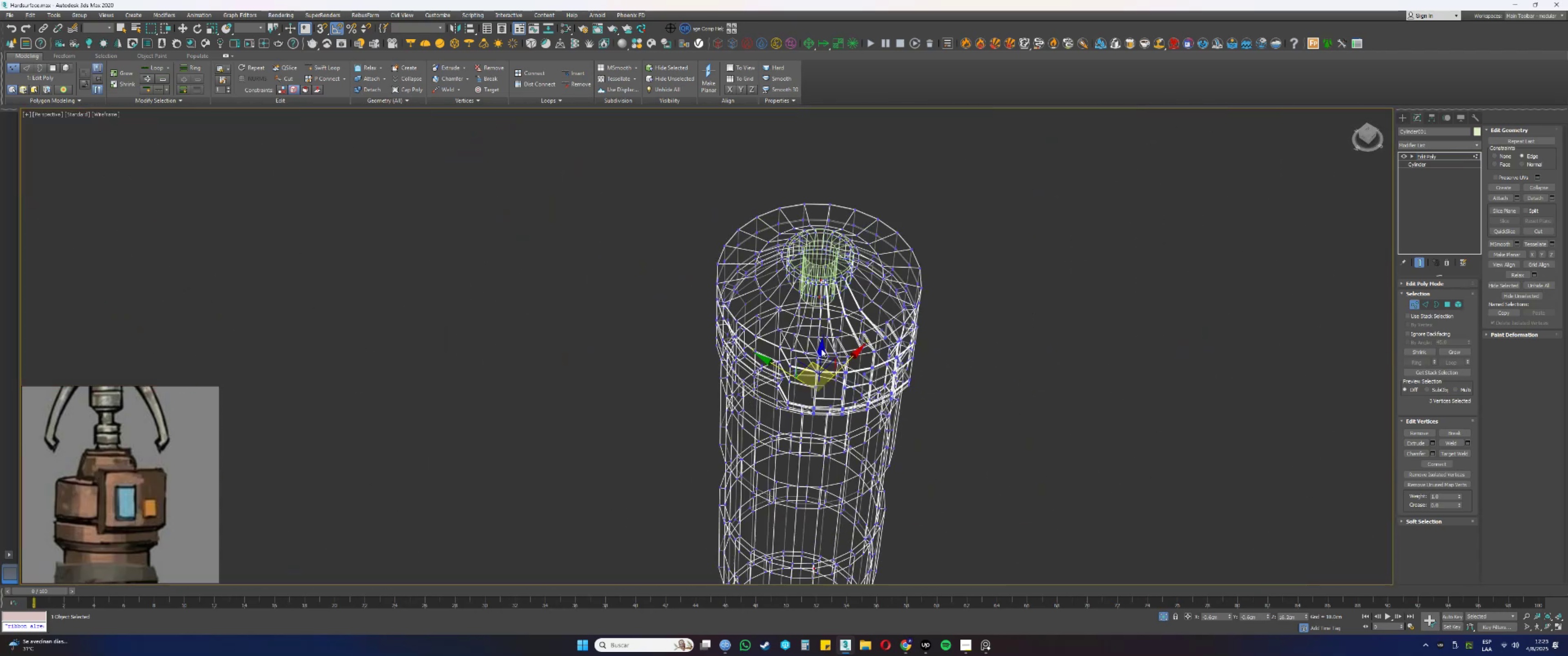 
key(Alt+AltLeft)
 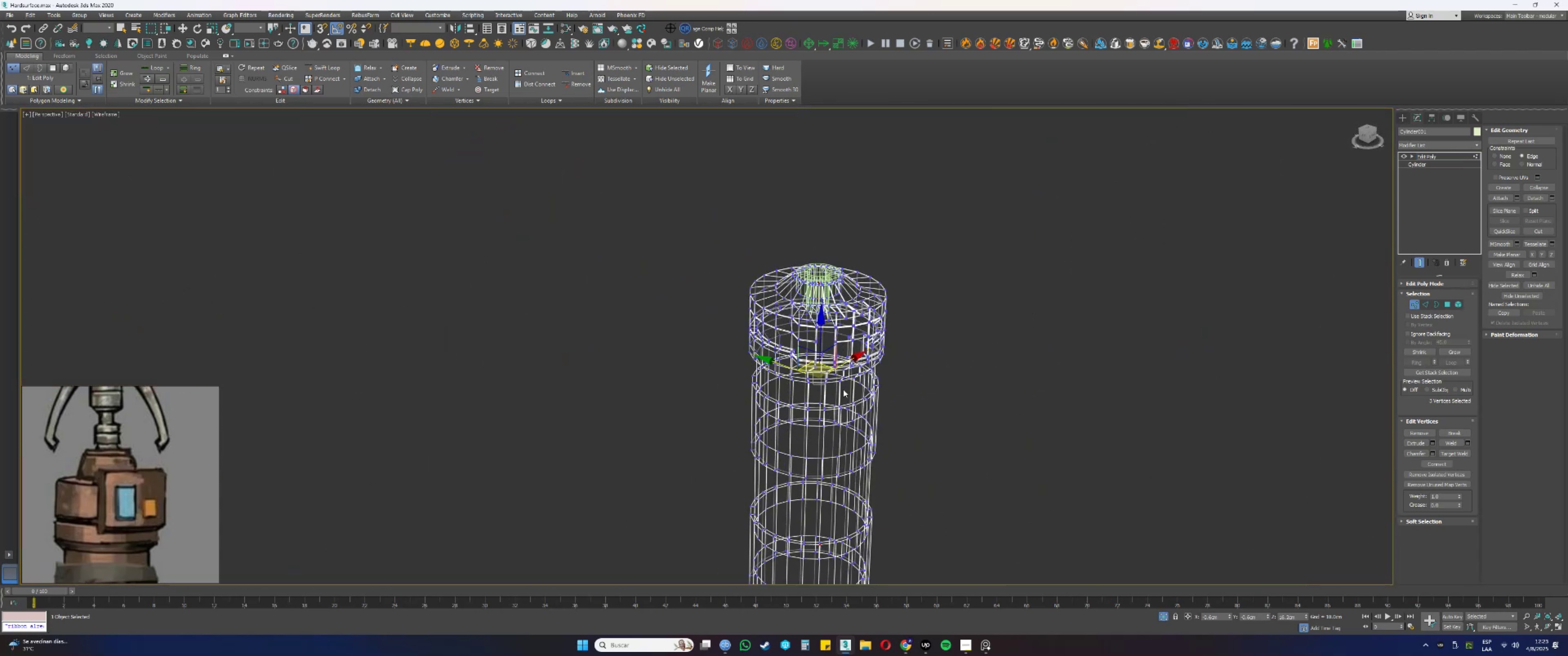 
scroll: coordinate [816, 325], scroll_direction: down, amount: 4.0
 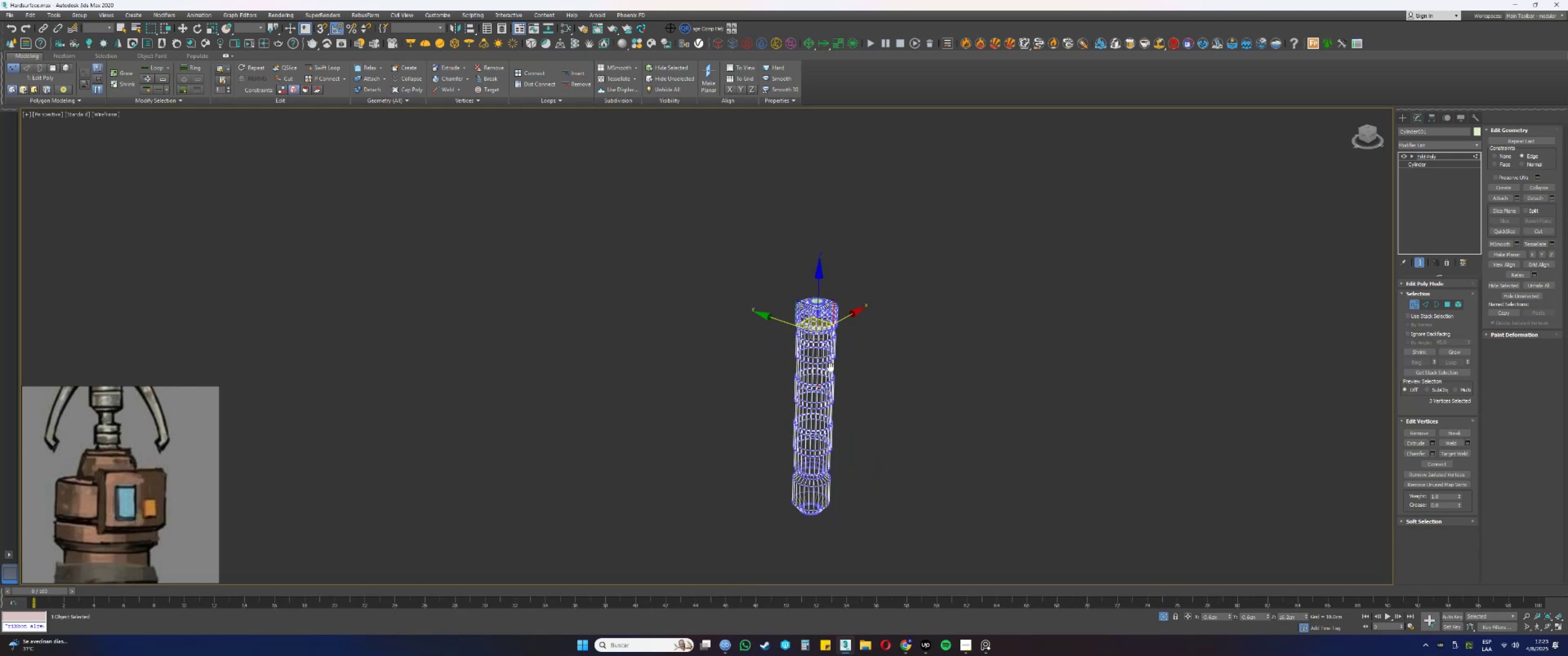 
hold_key(key=AltLeft, duration=0.77)
left_click_drag(start_coordinate=[917, 518], to_coordinate=[743, 267])
 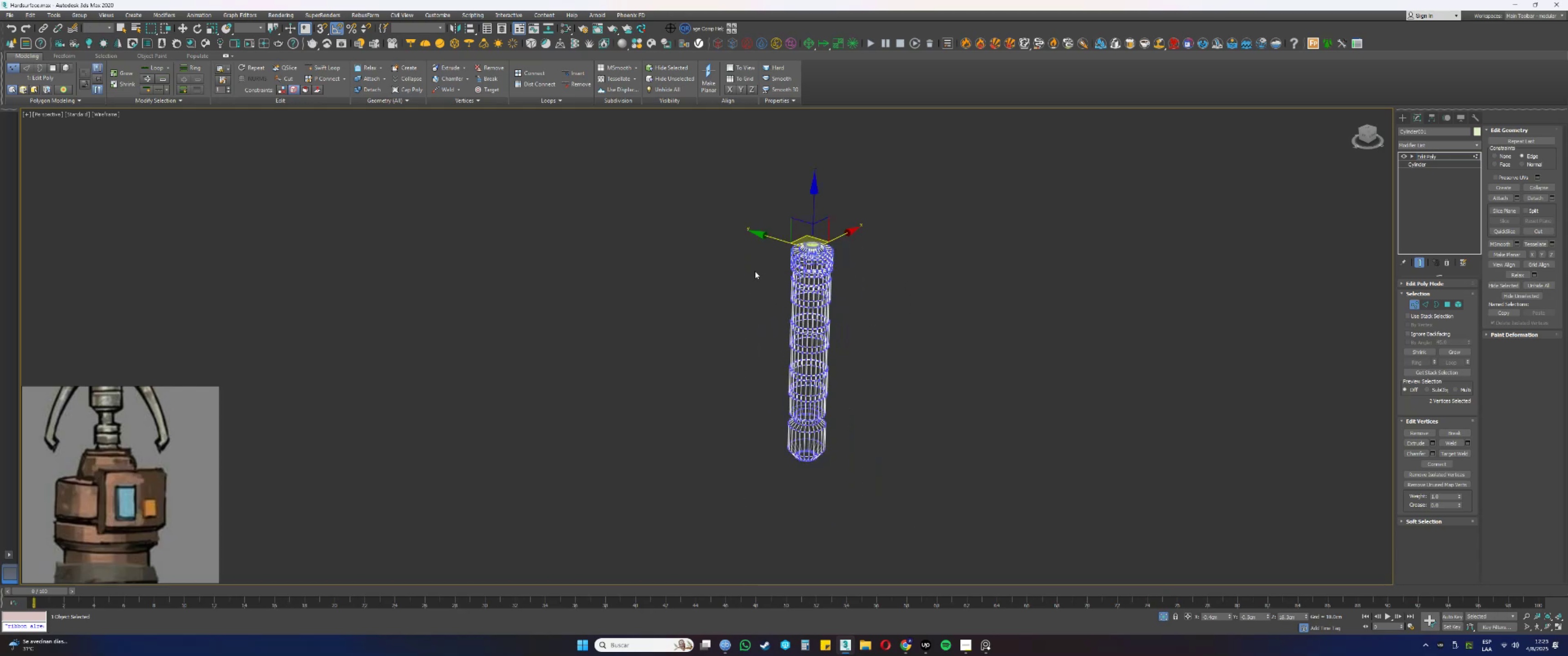 
scroll: coordinate [876, 250], scroll_direction: up, amount: 6.0
 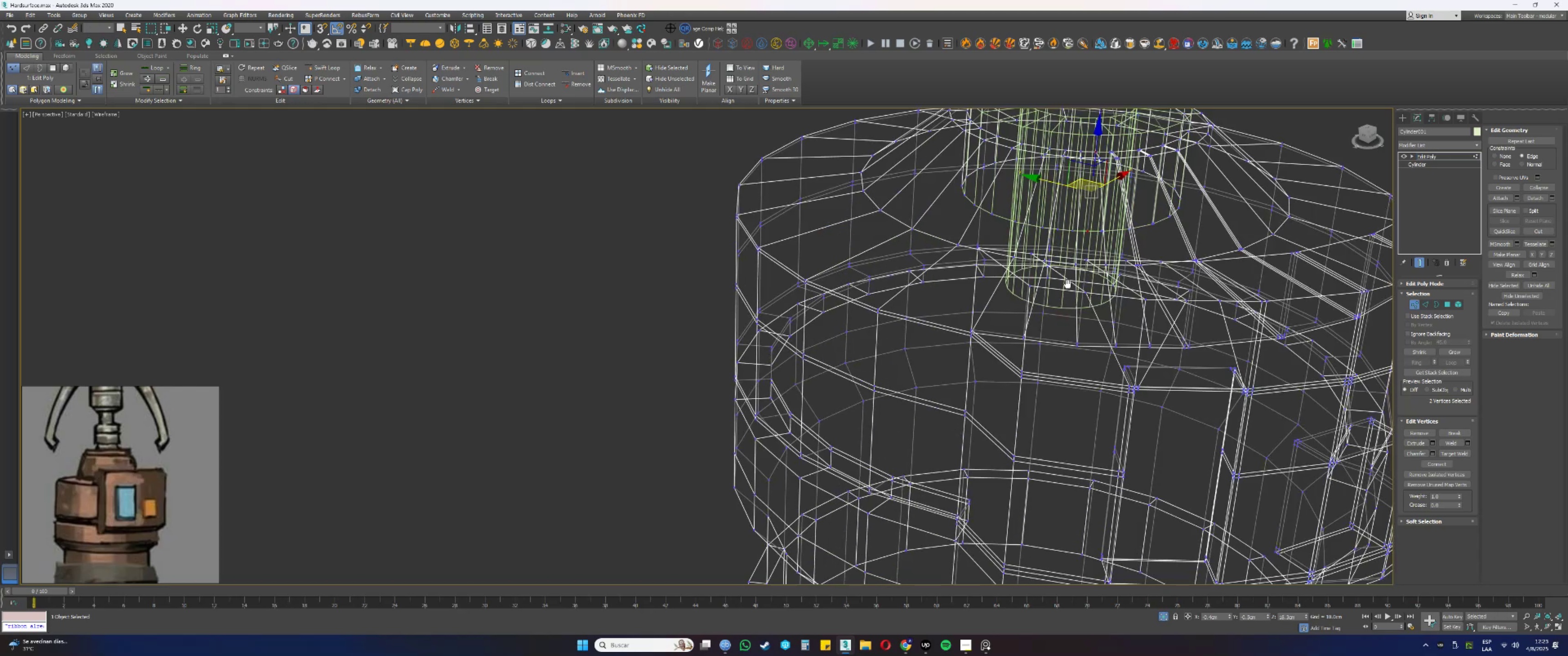 
hold_key(key=AltLeft, duration=1.4)
 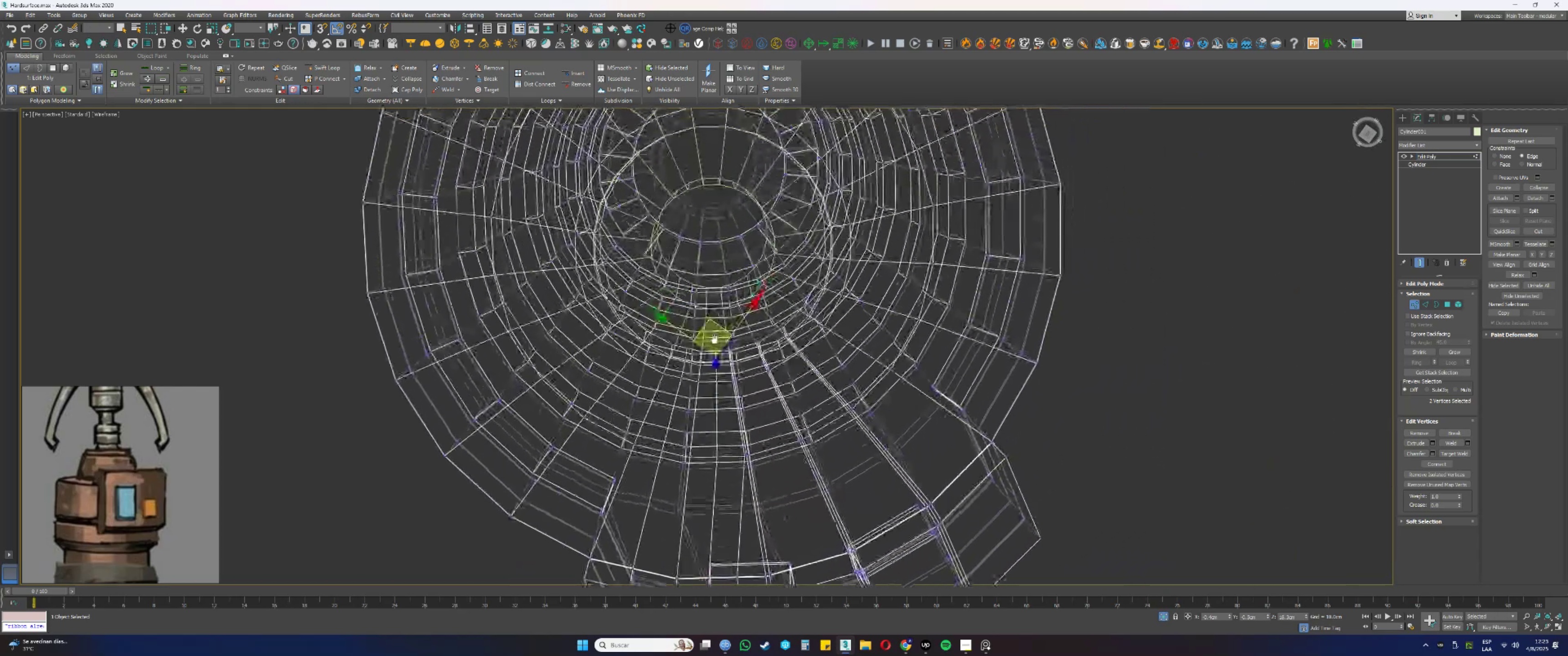 
scroll: coordinate [724, 379], scroll_direction: up, amount: 1.0
 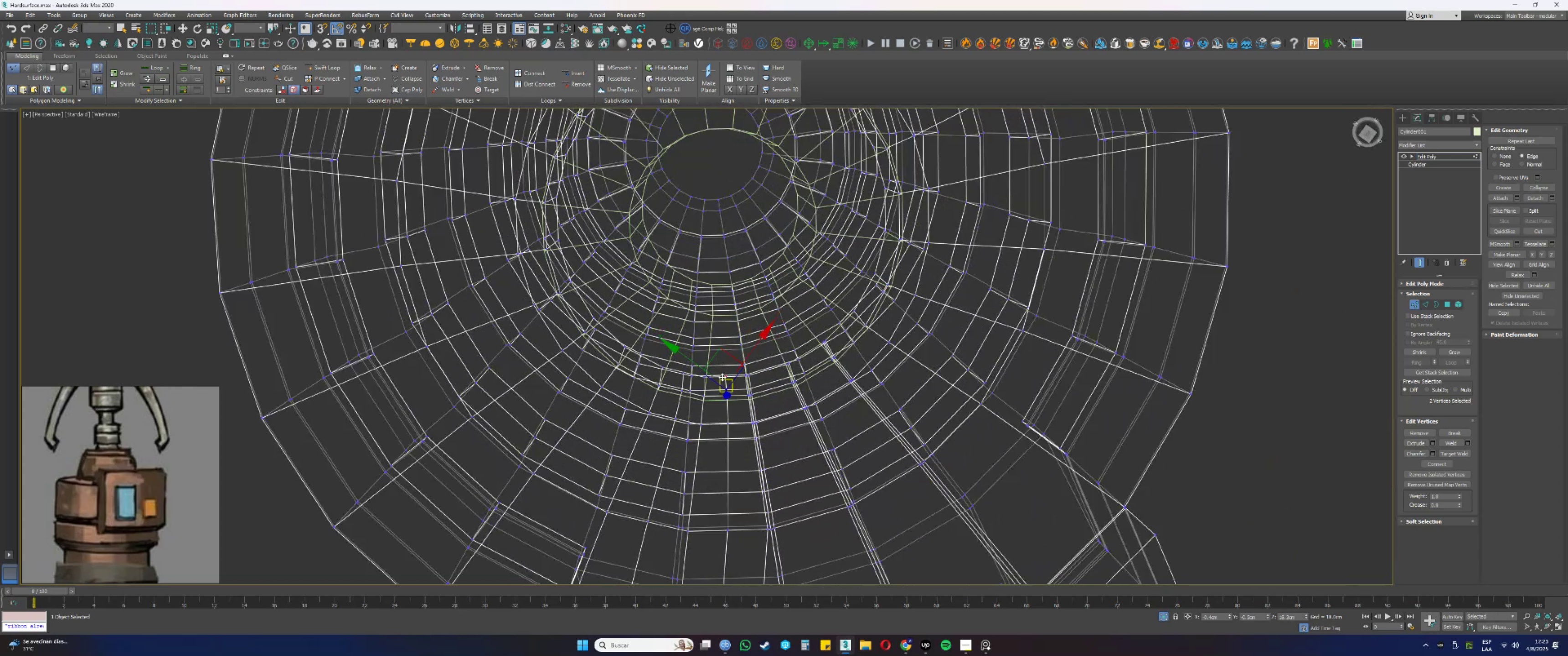 
key(F3)
 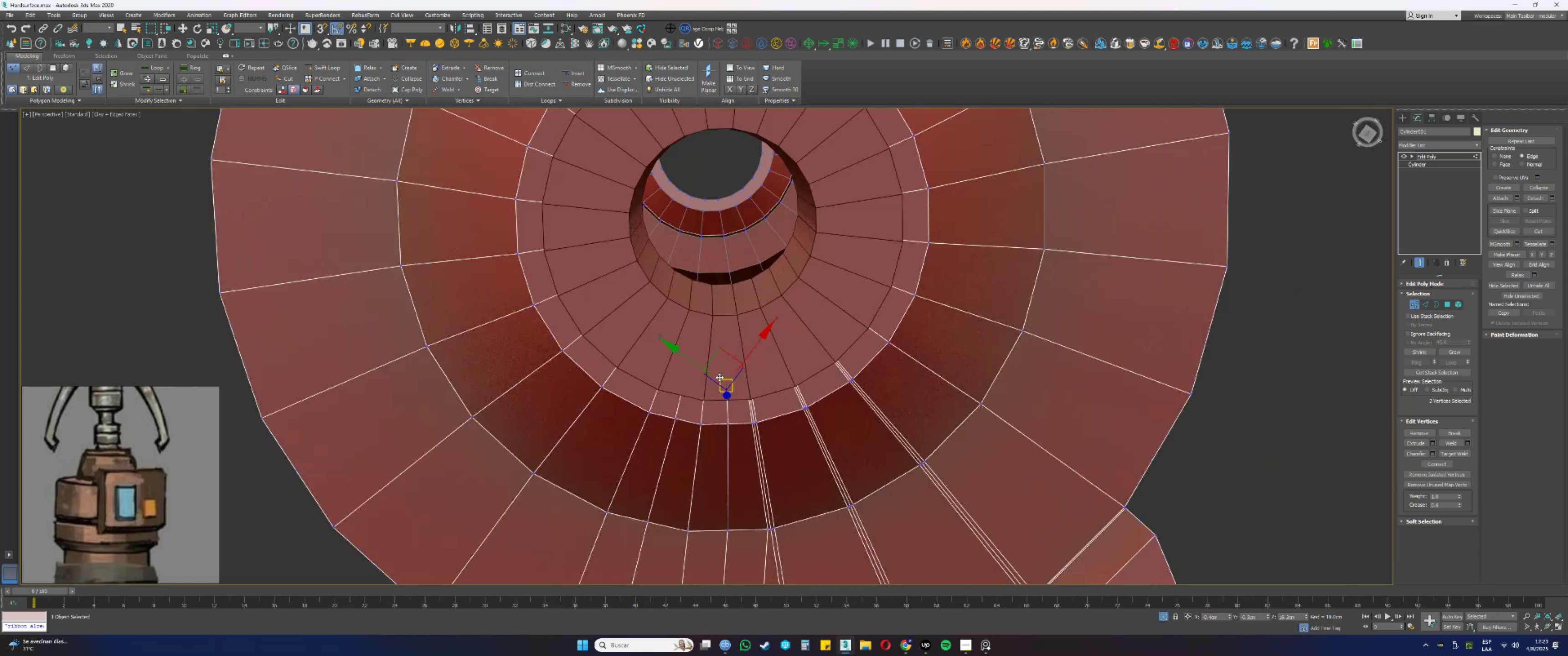 
hold_key(key=AltLeft, duration=0.45)
 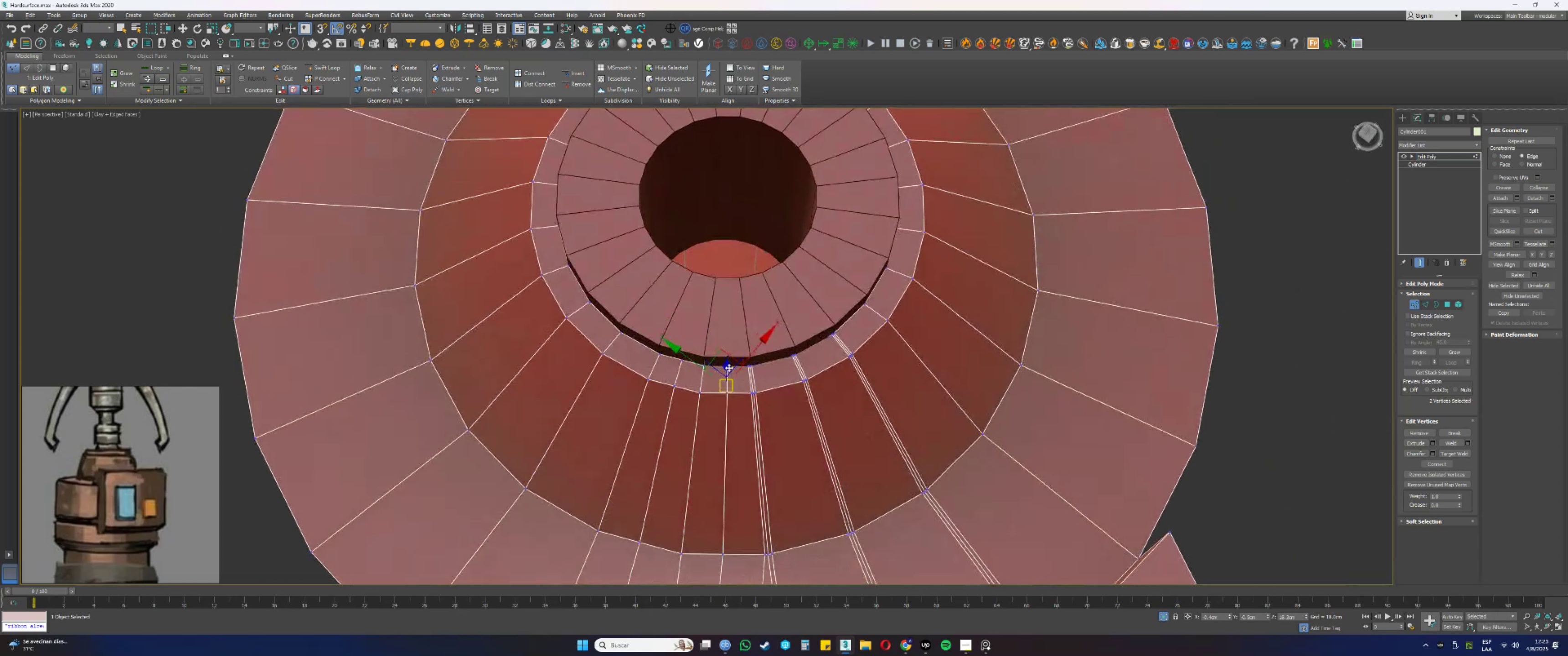 
key(F3)
 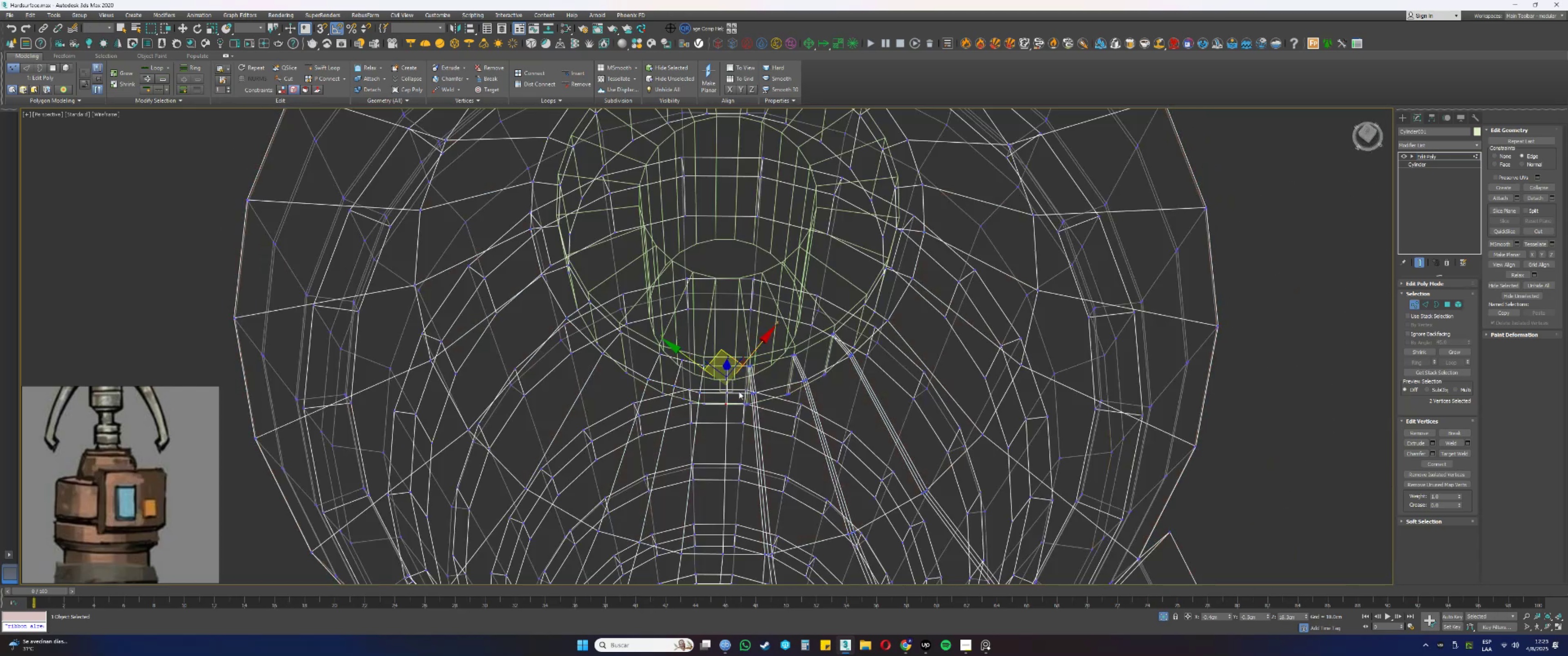 
scroll: coordinate [741, 395], scroll_direction: up, amount: 1.0
 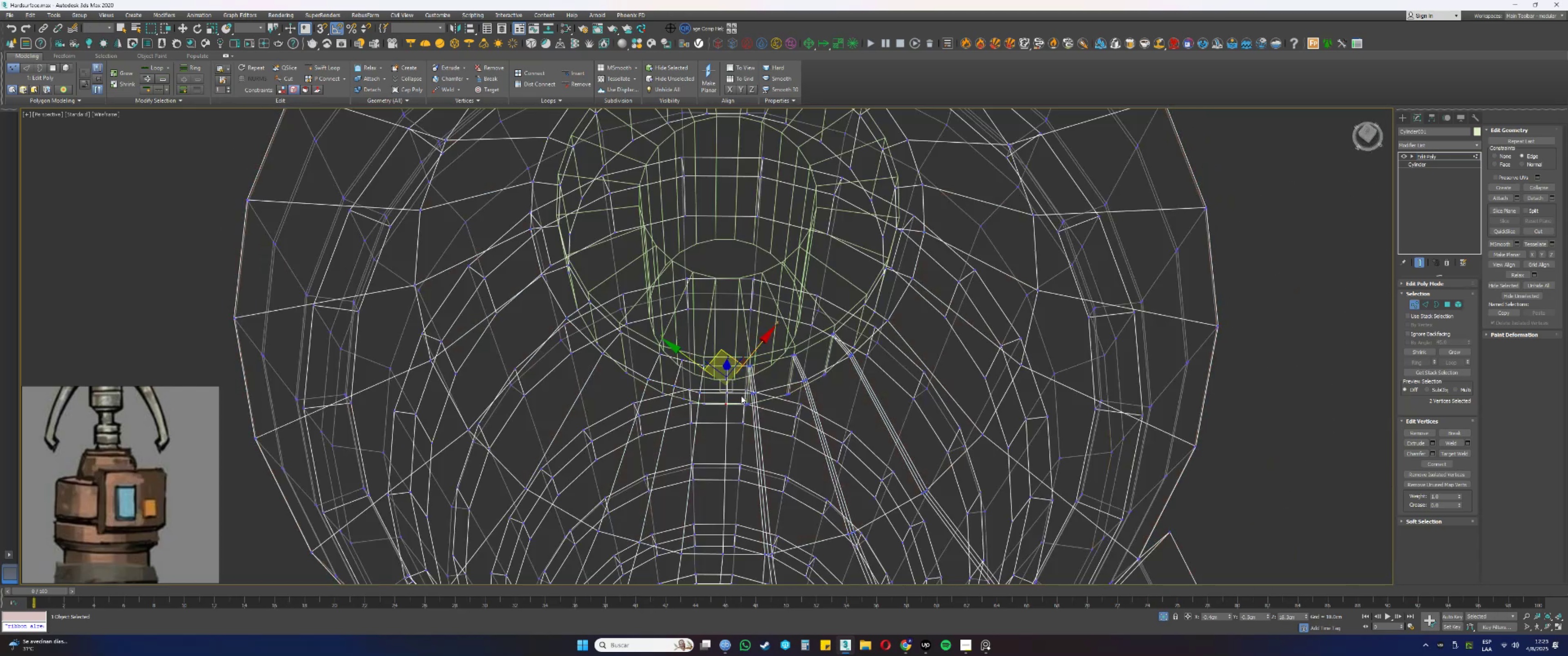 
hold_key(key=AltLeft, duration=0.55)
 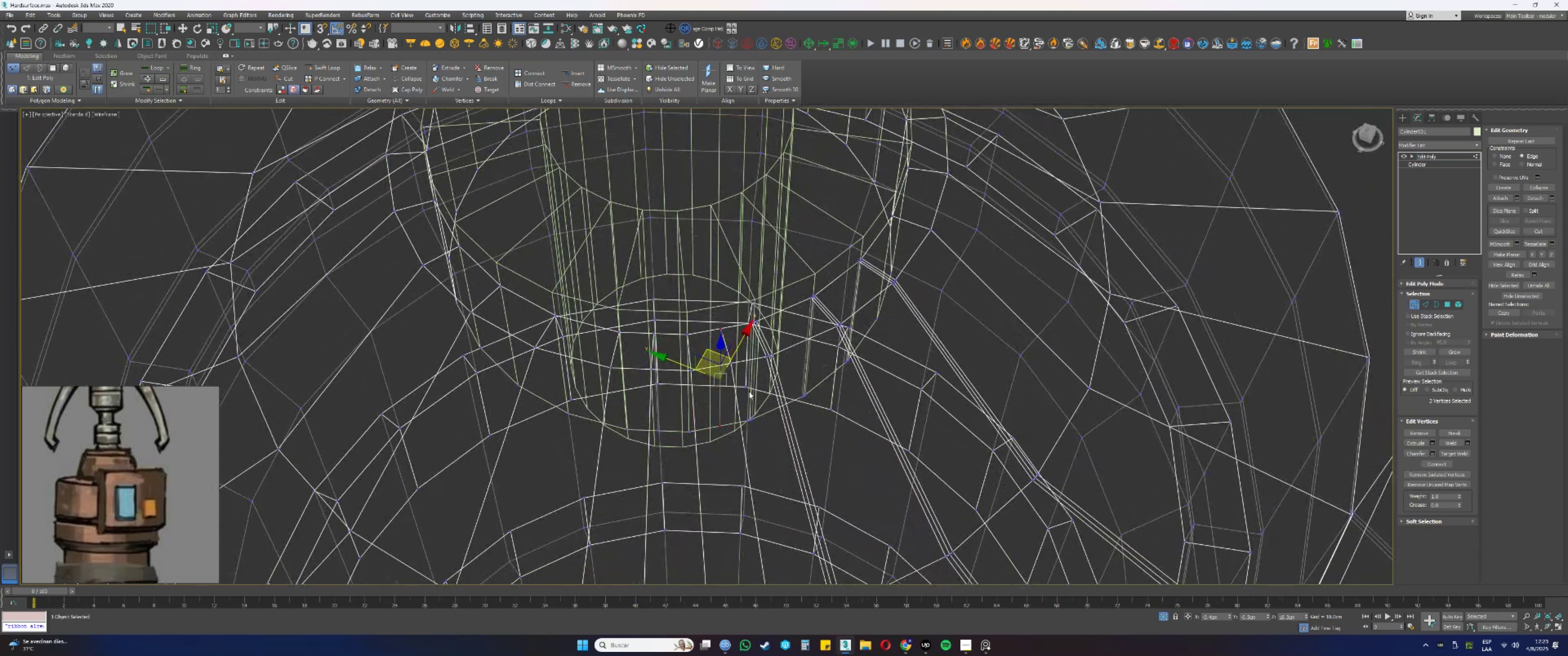 
hold_key(key=AltLeft, duration=0.46)
 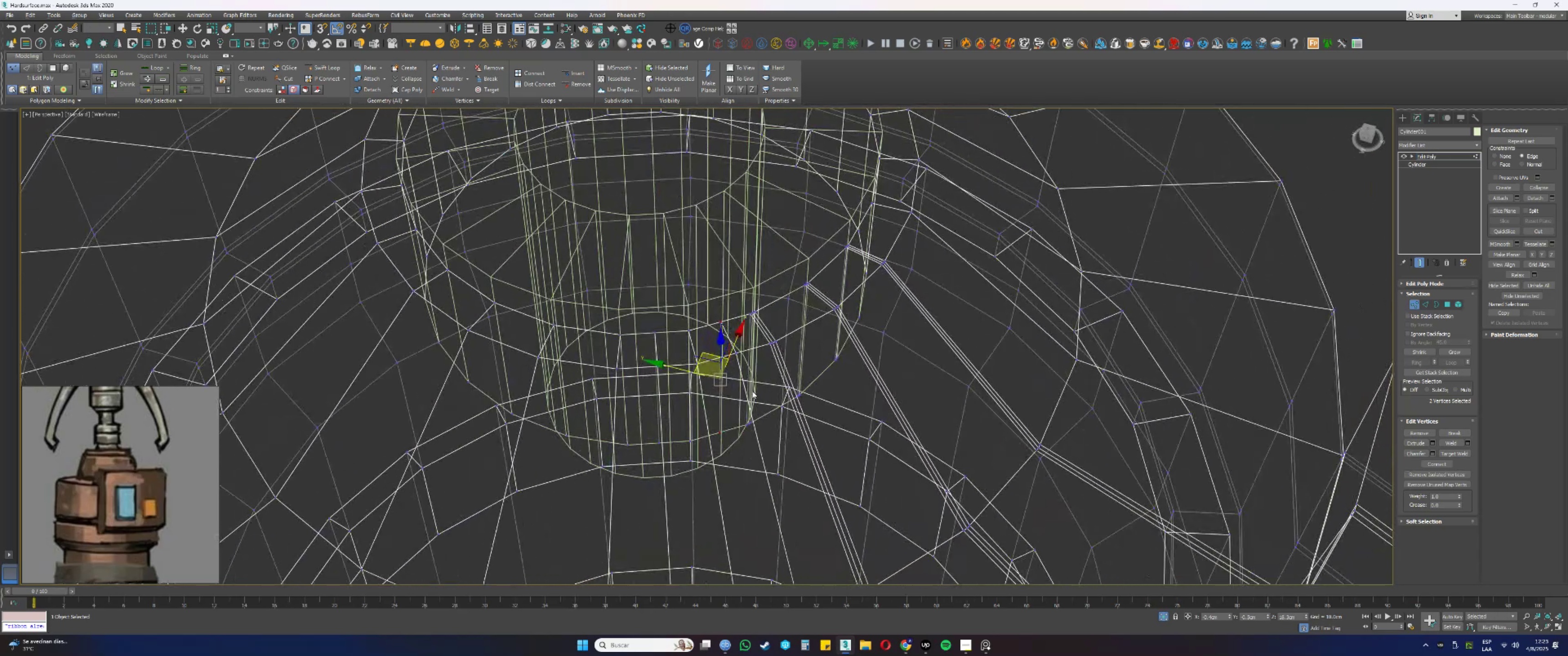 
scroll: coordinate [746, 388], scroll_direction: down, amount: 1.0
 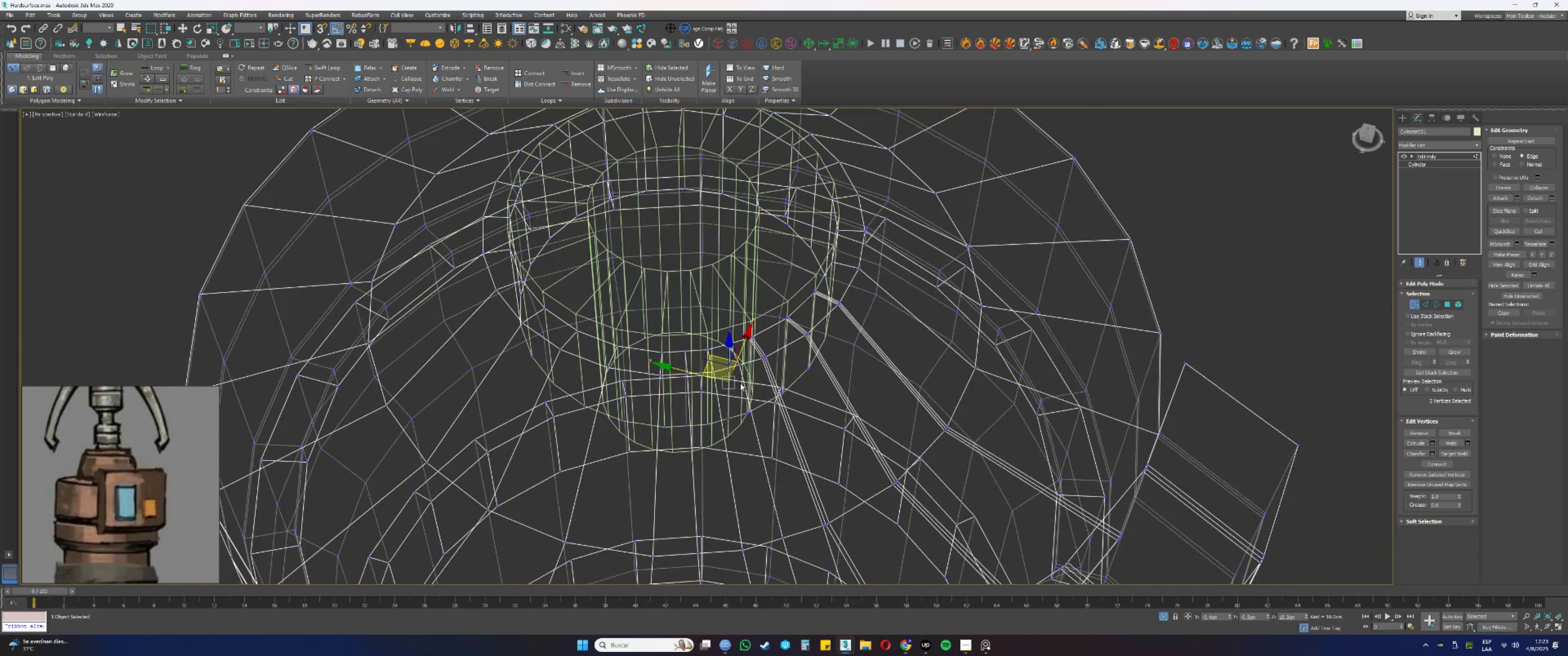 
key(F3)
 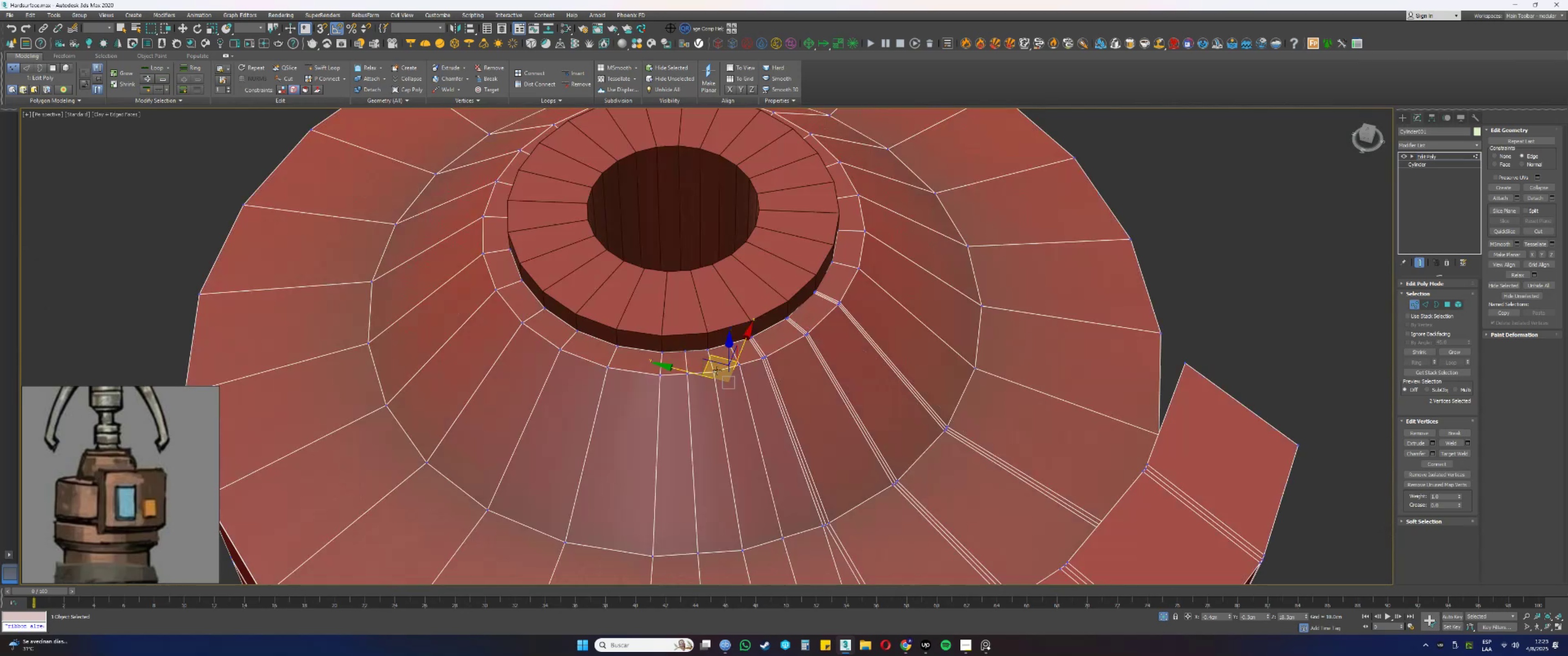 
hold_key(key=AltLeft, duration=0.4)
 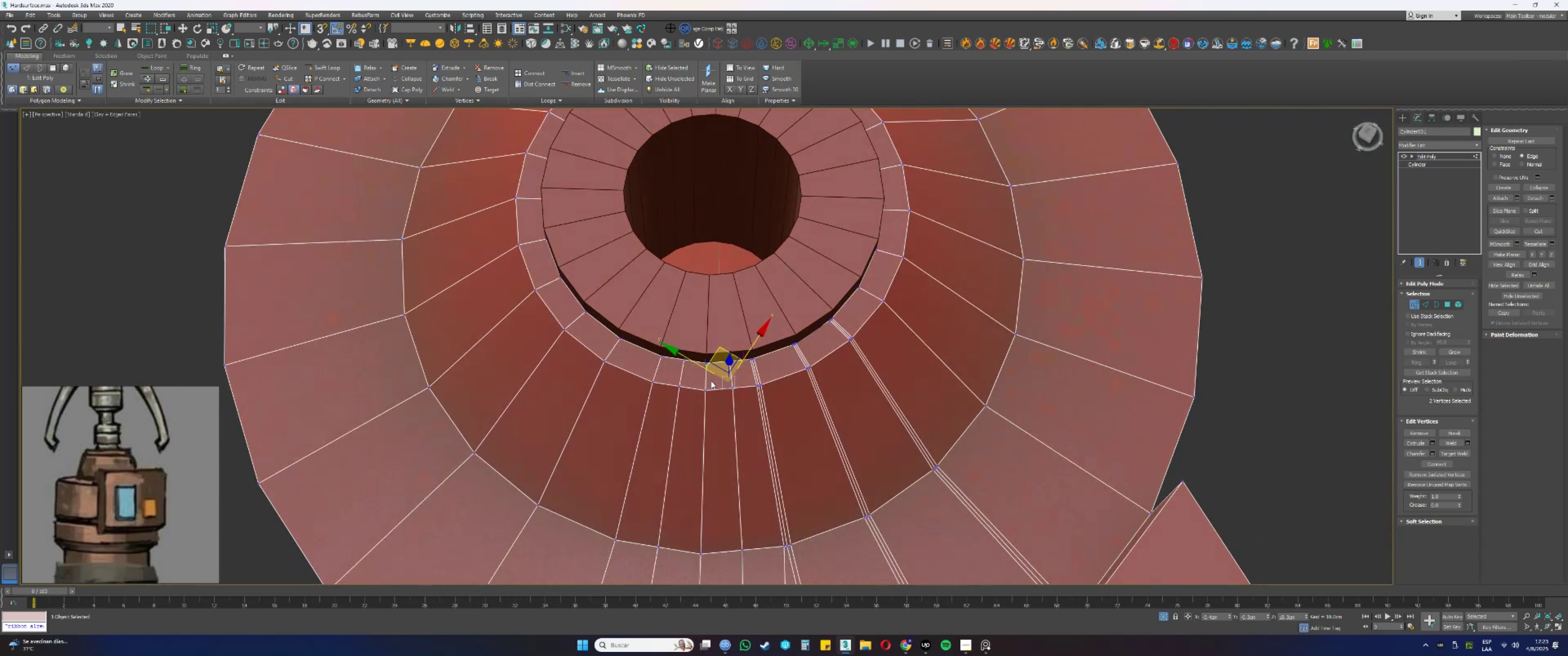 
scroll: coordinate [708, 321], scroll_direction: down, amount: 3.0
 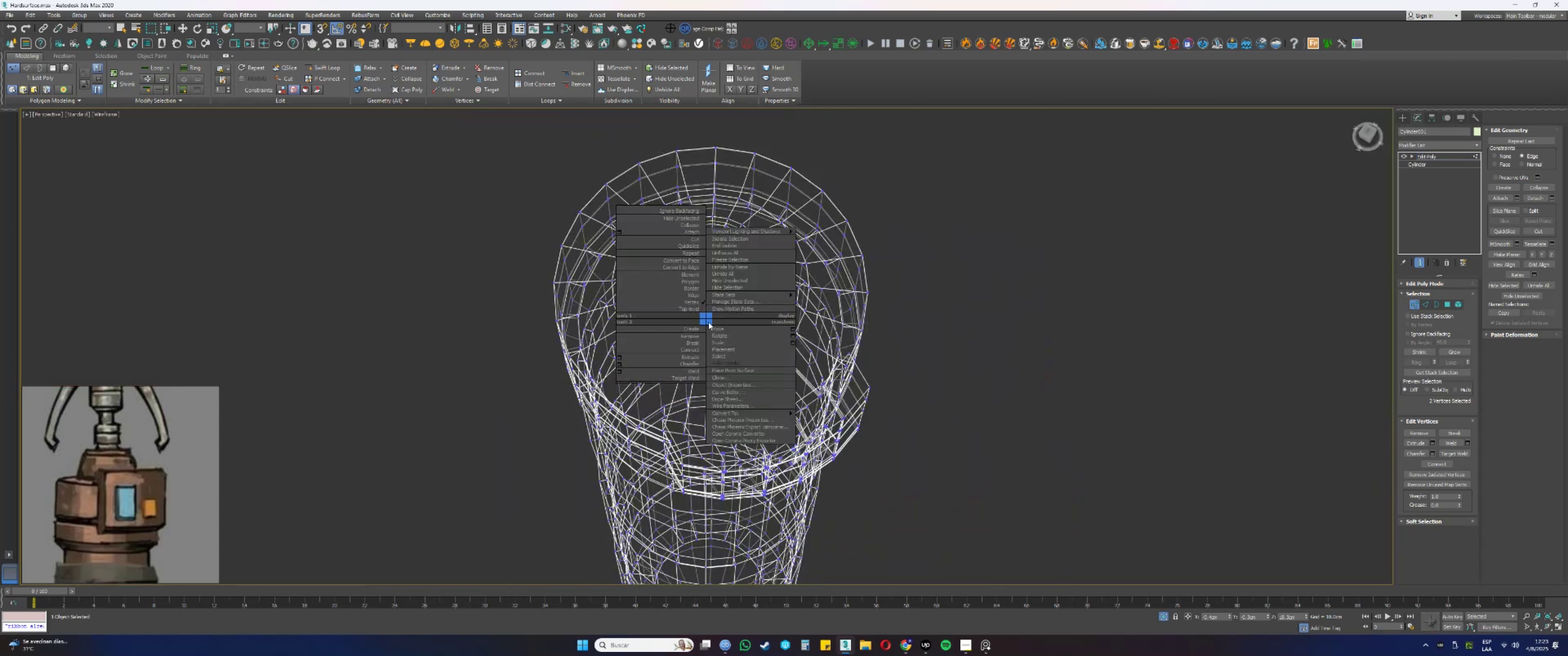 
key(F3)
 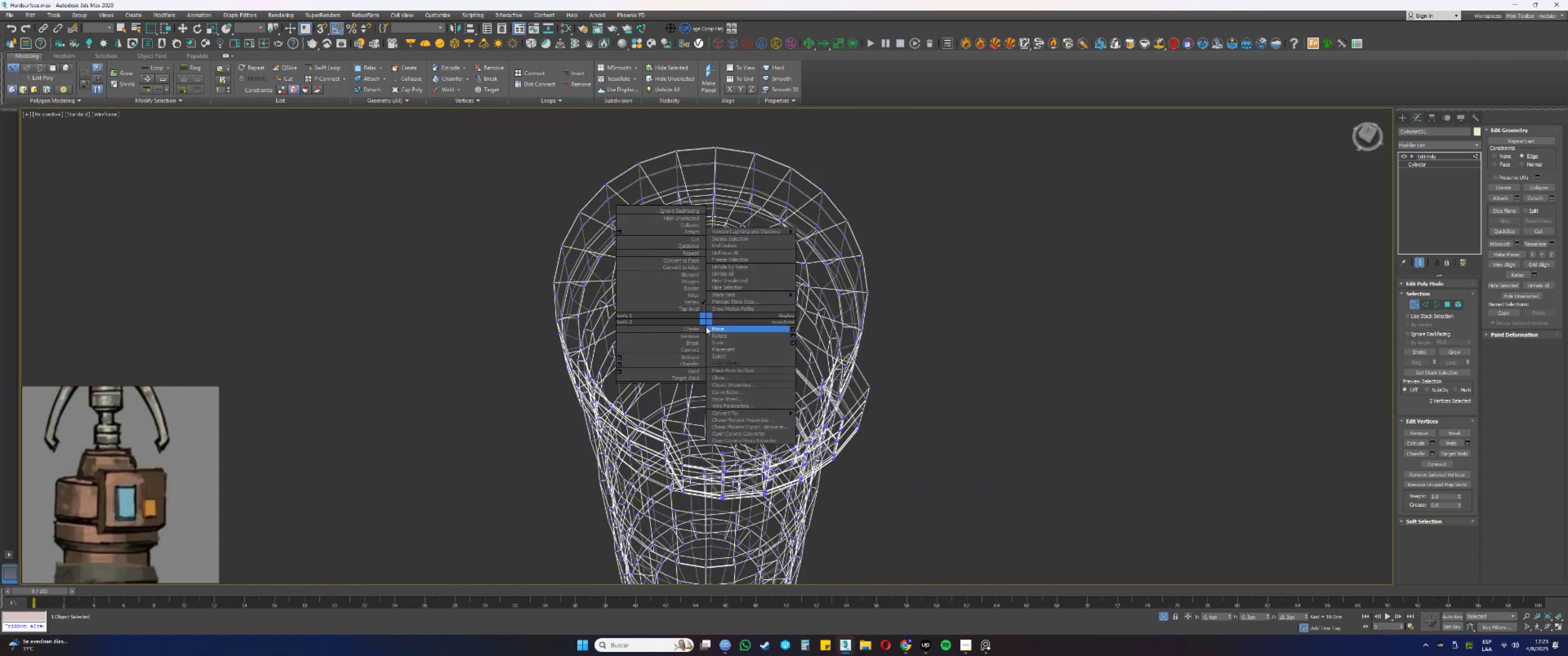 
key(Escape)
 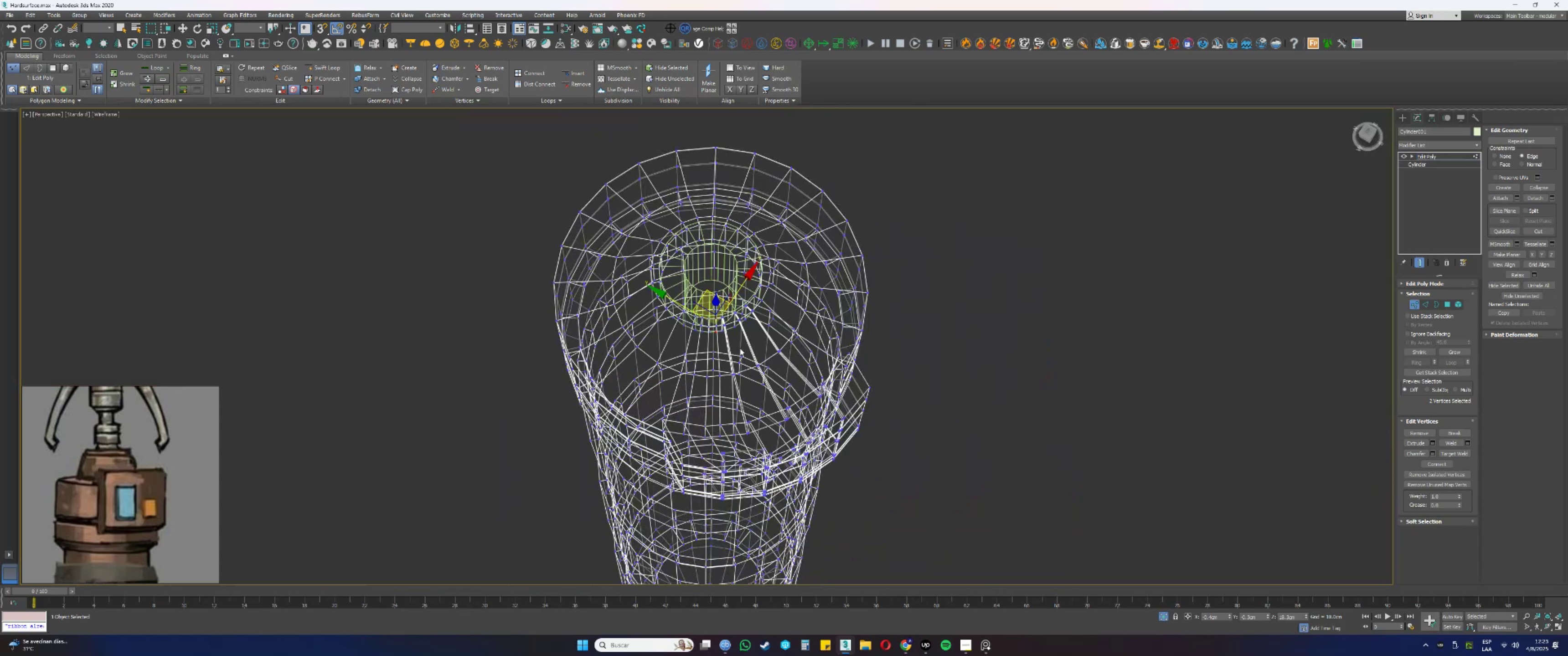 
key(F3)
 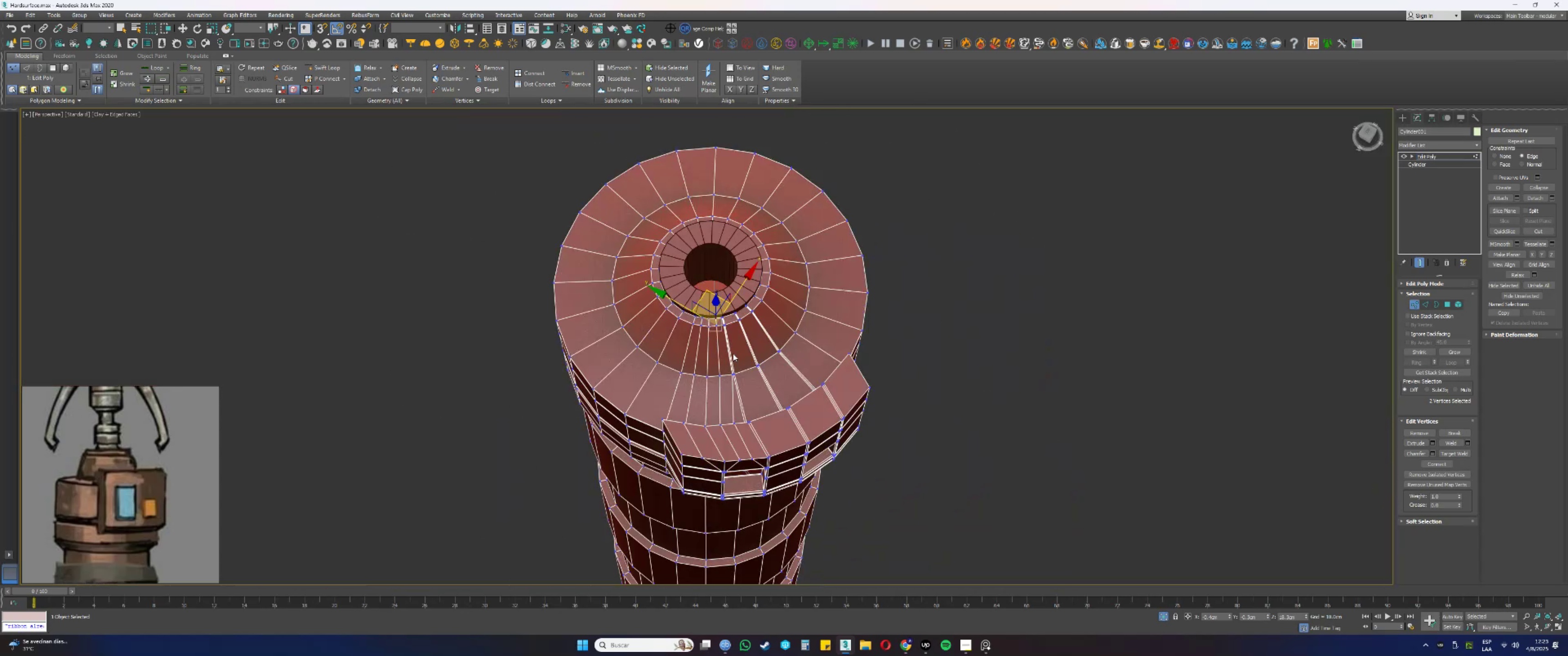 
scroll: coordinate [709, 313], scroll_direction: up, amount: 4.0
 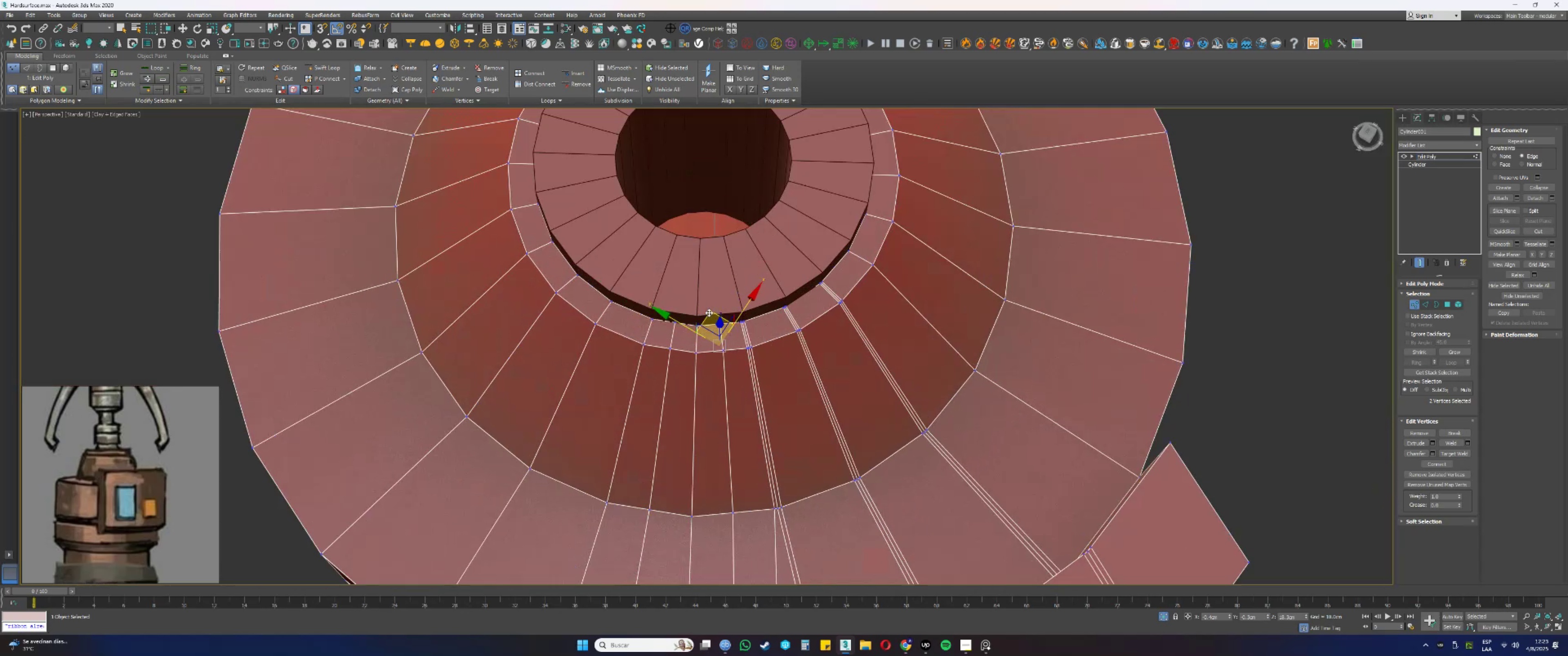 
key(Alt+AltLeft)
 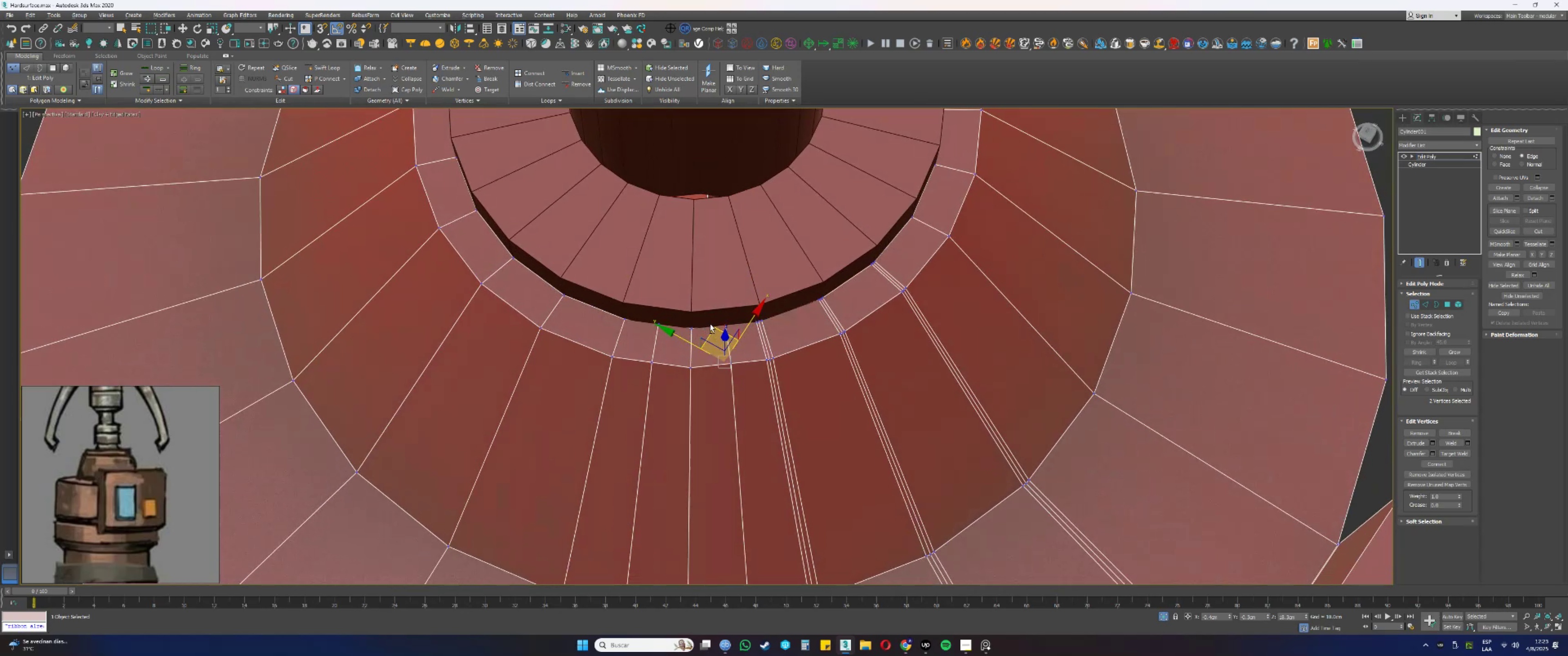 
scroll: coordinate [717, 329], scroll_direction: up, amount: 1.0
 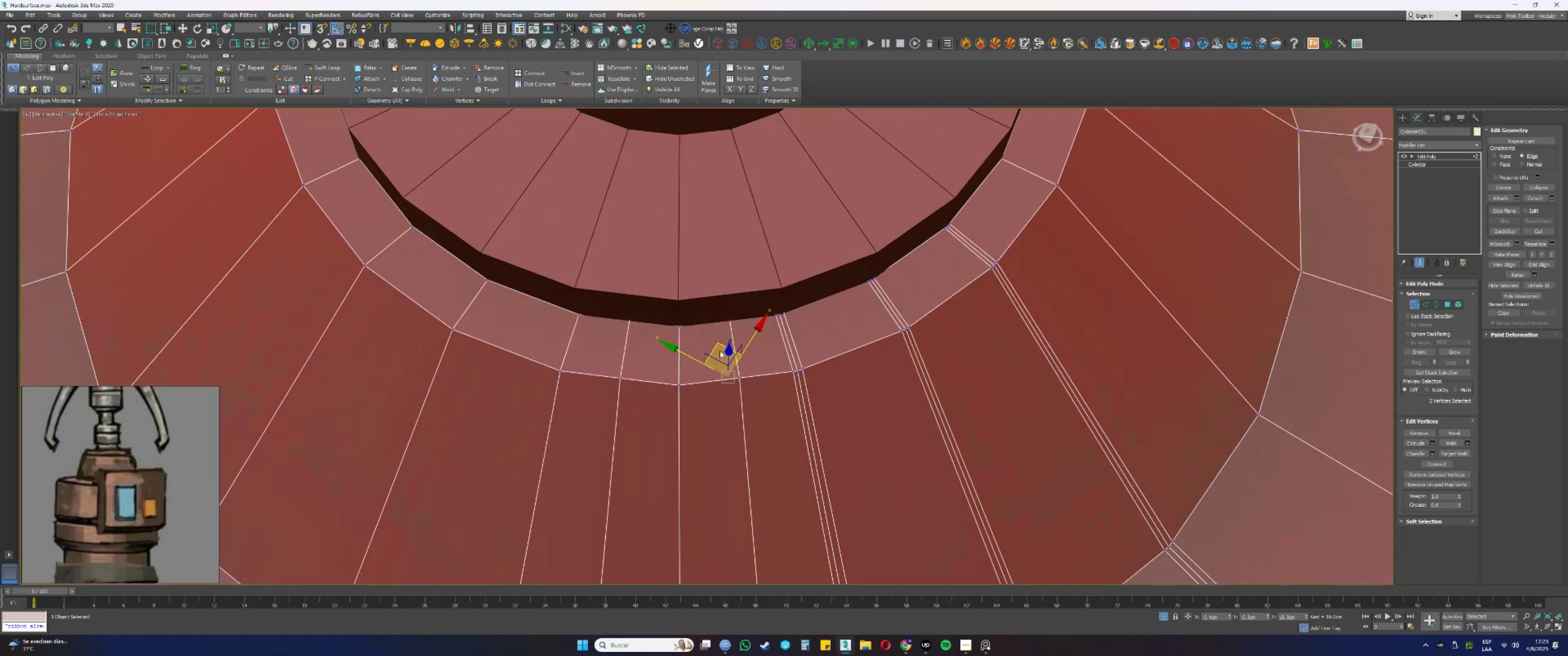 
key(Alt+AltLeft)
 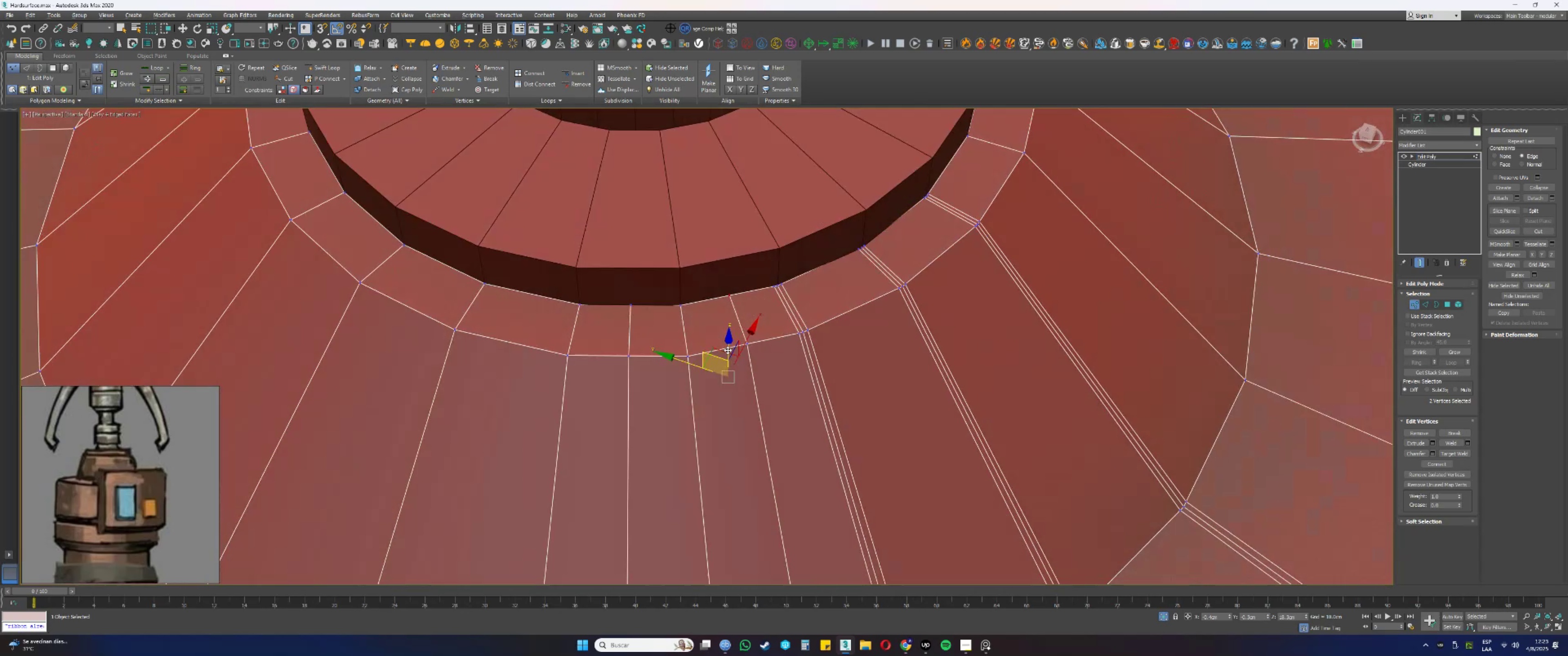 
key(F3)
 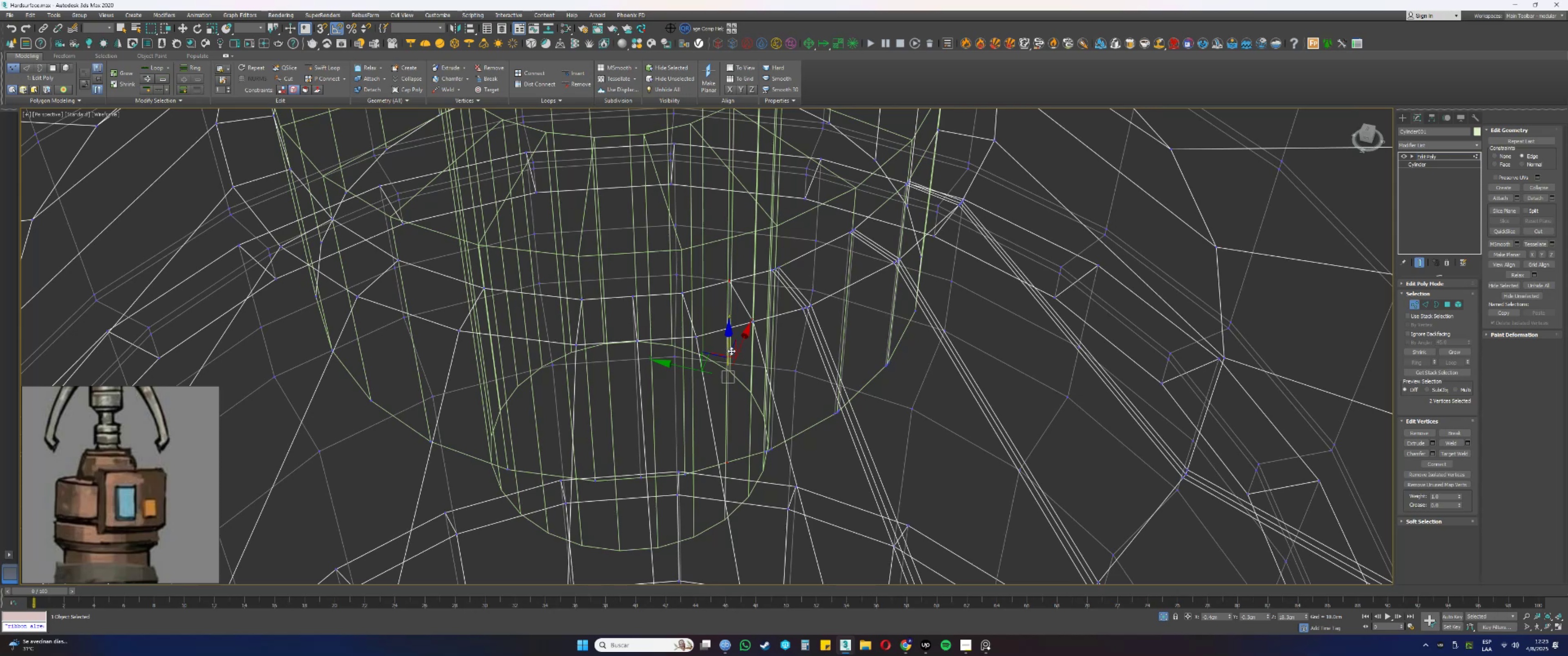 
key(Z)
 